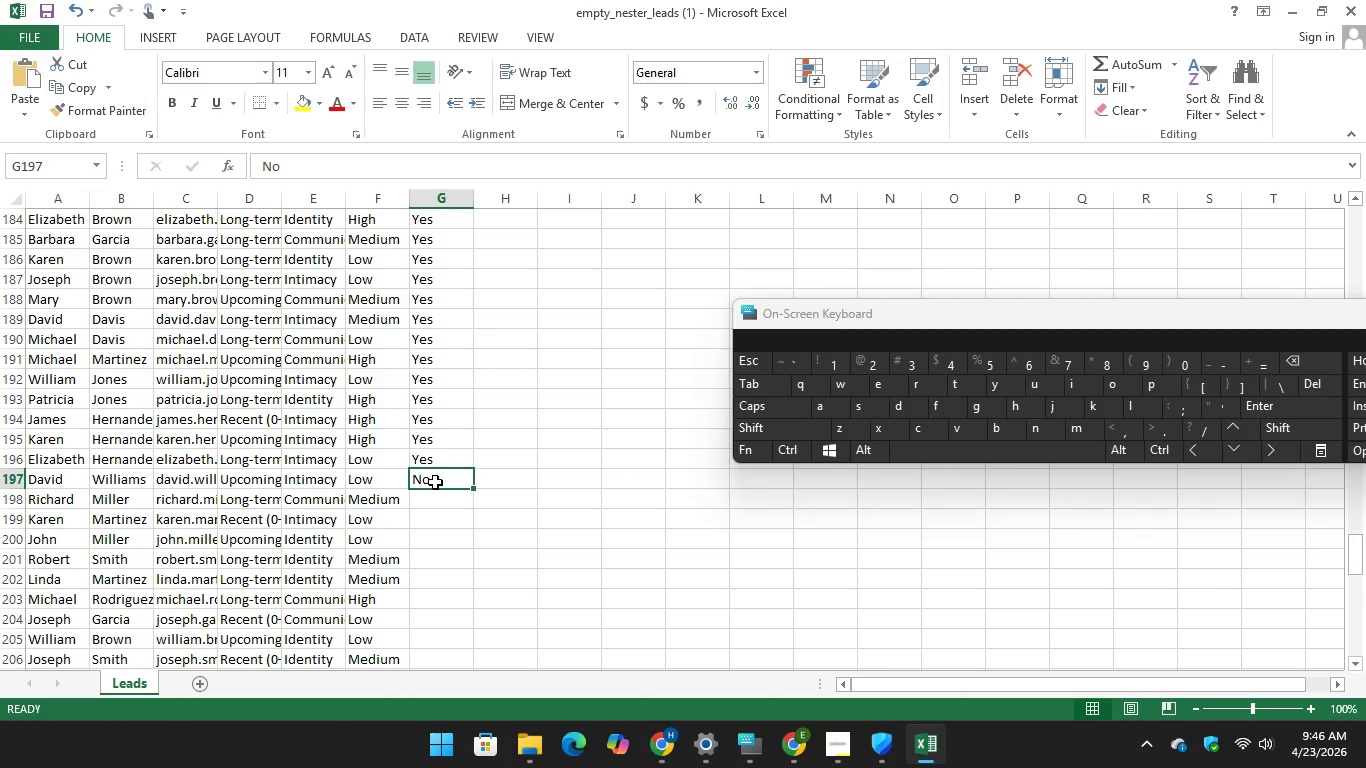 
scroll: coordinate [435, 482], scroll_direction: down, amount: 3.0
 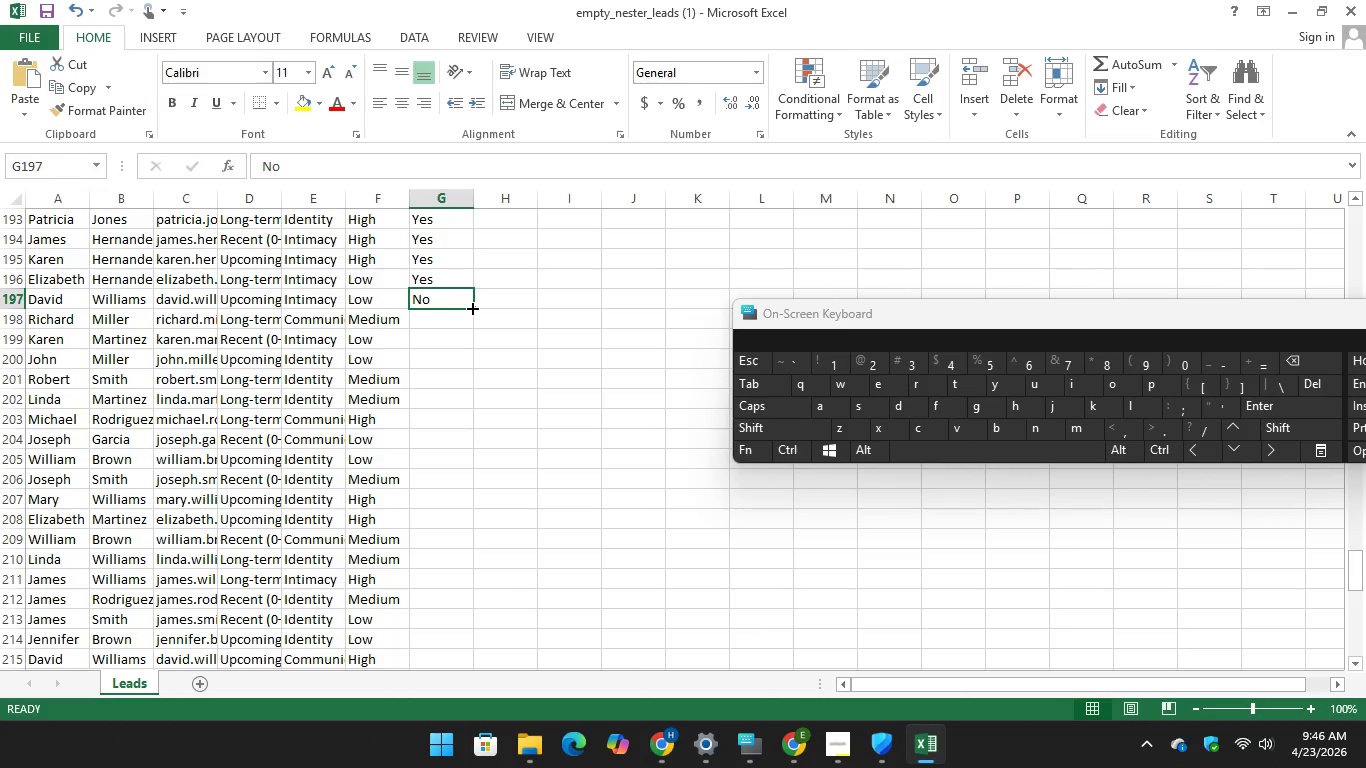 
left_click_drag(start_coordinate=[471, 306], to_coordinate=[460, 767])
 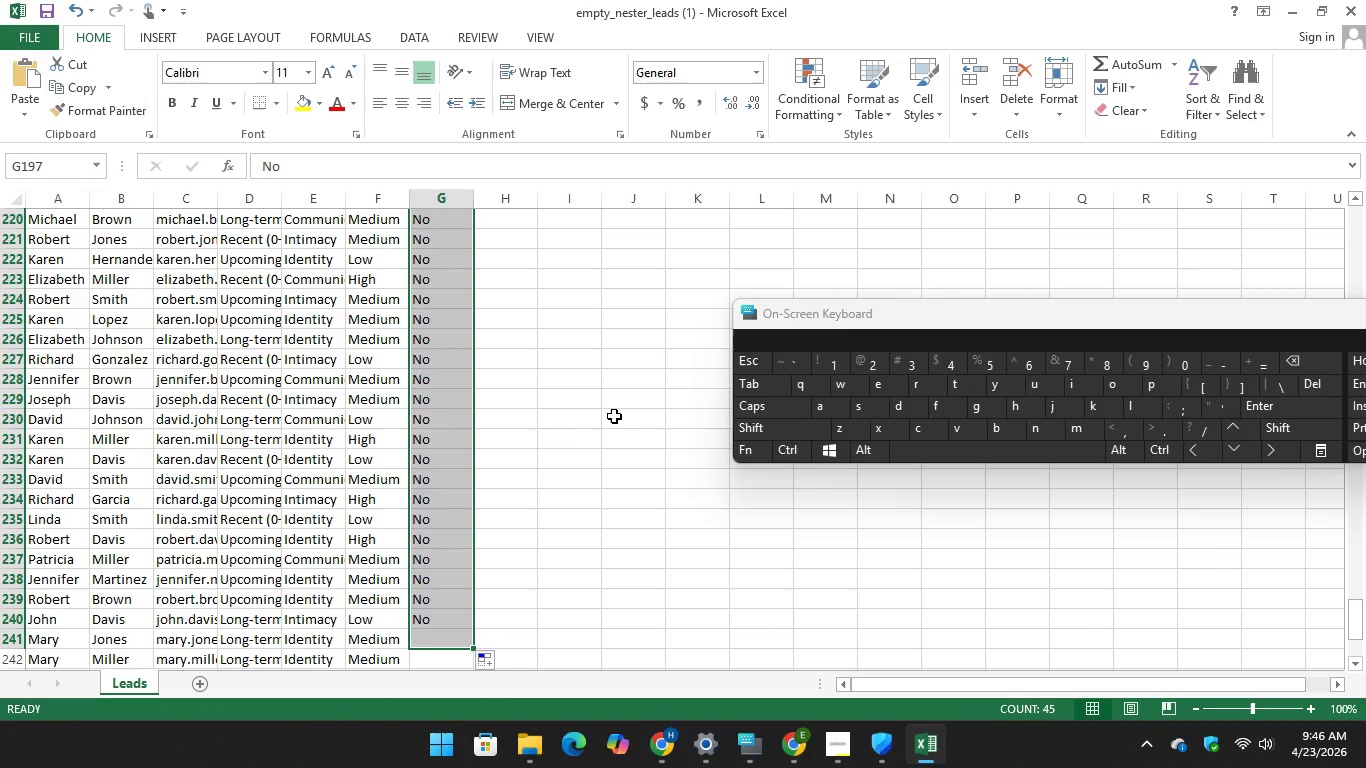 
left_click([568, 489])
 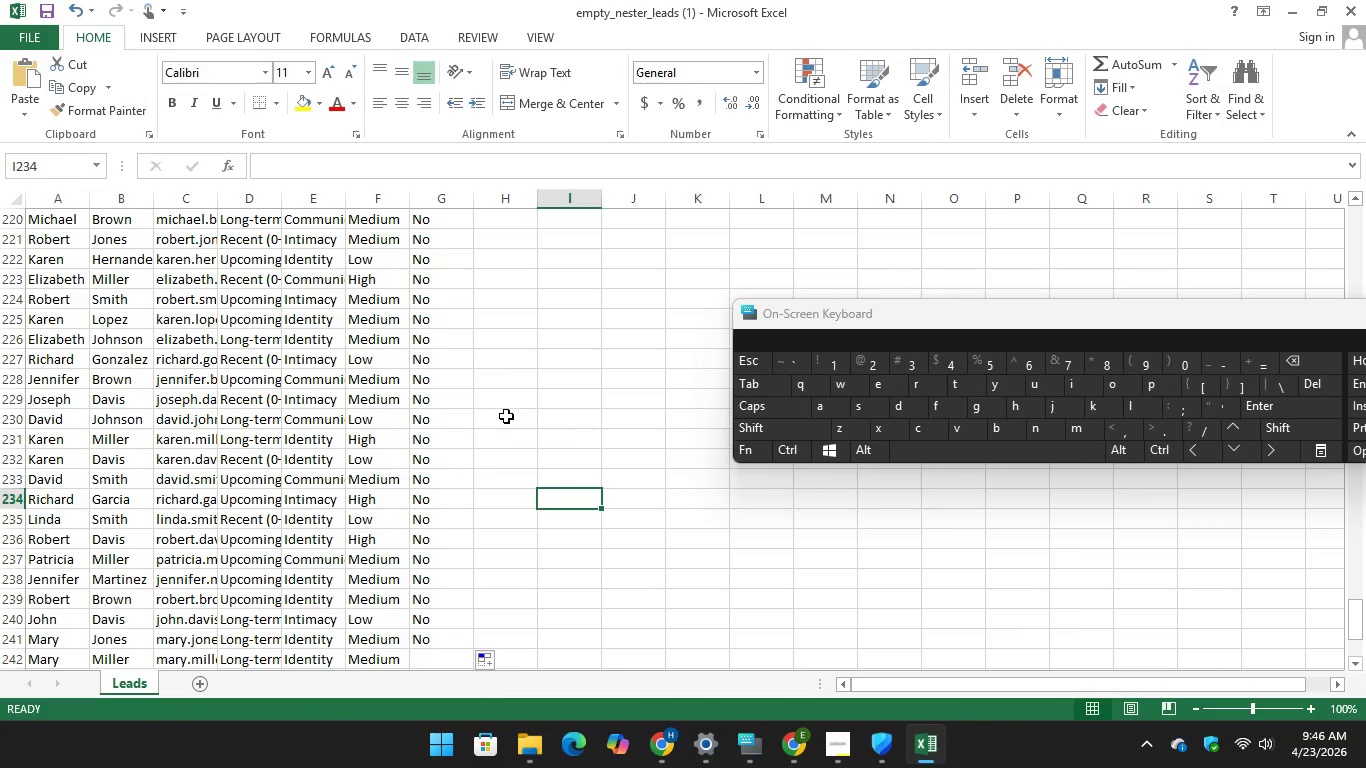 
scroll: coordinate [506, 416], scroll_direction: up, amount: 6.0
 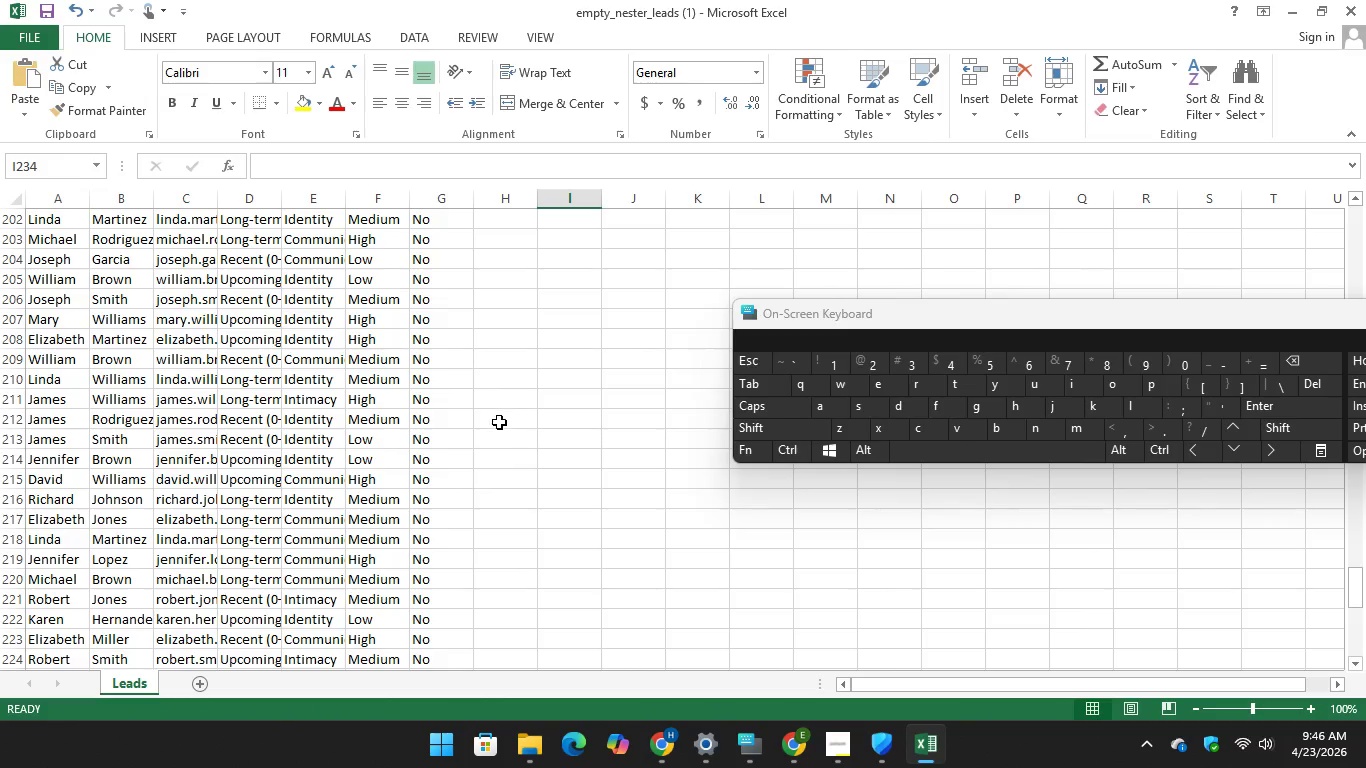 
scroll: coordinate [465, 494], scroll_direction: down, amount: 10.0
 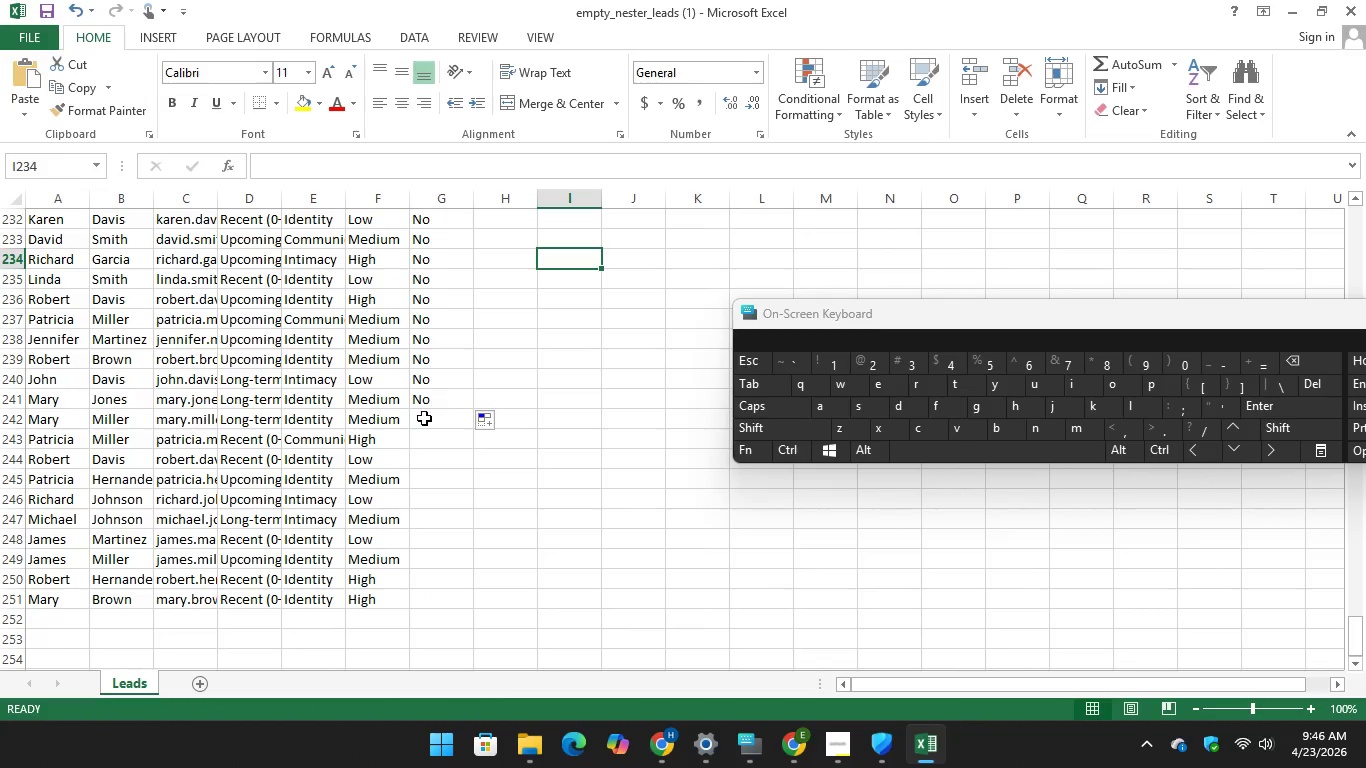 
left_click([424, 418])
 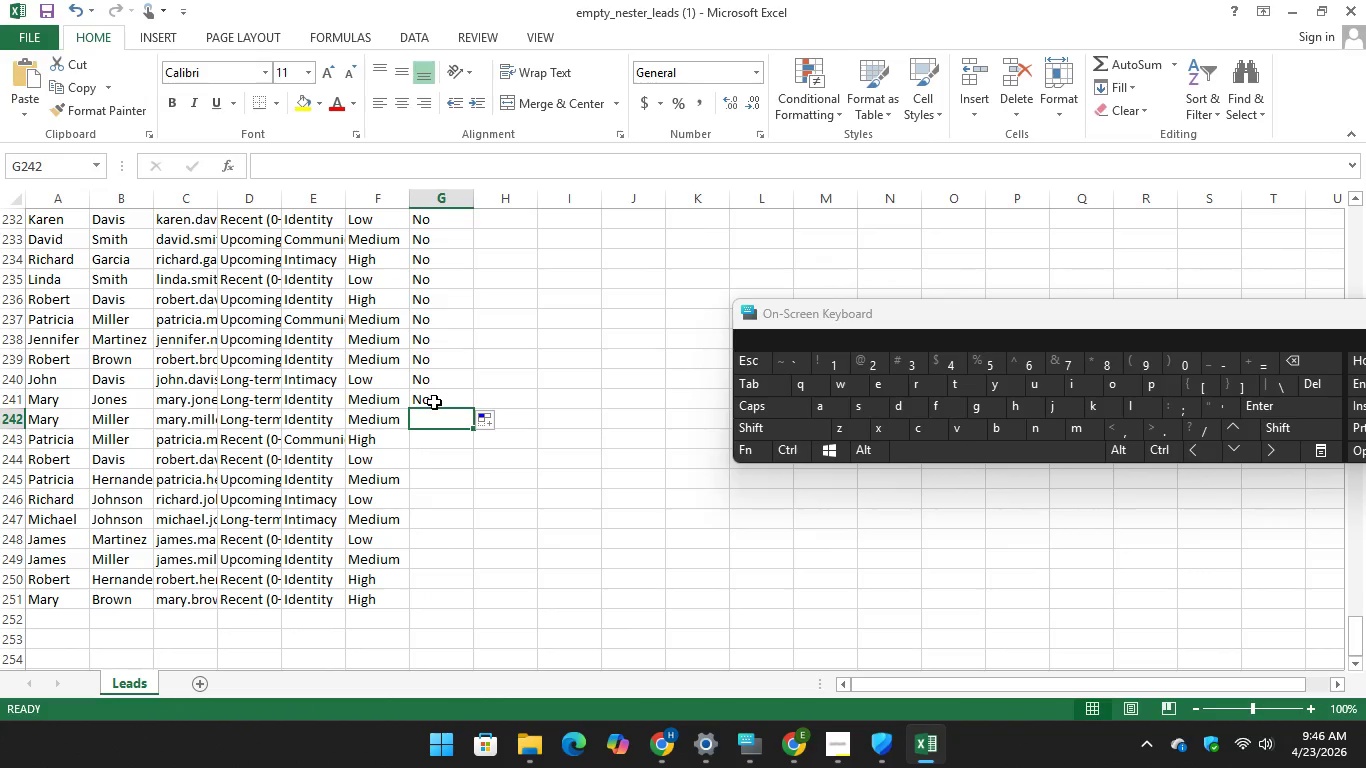 
left_click([434, 402])
 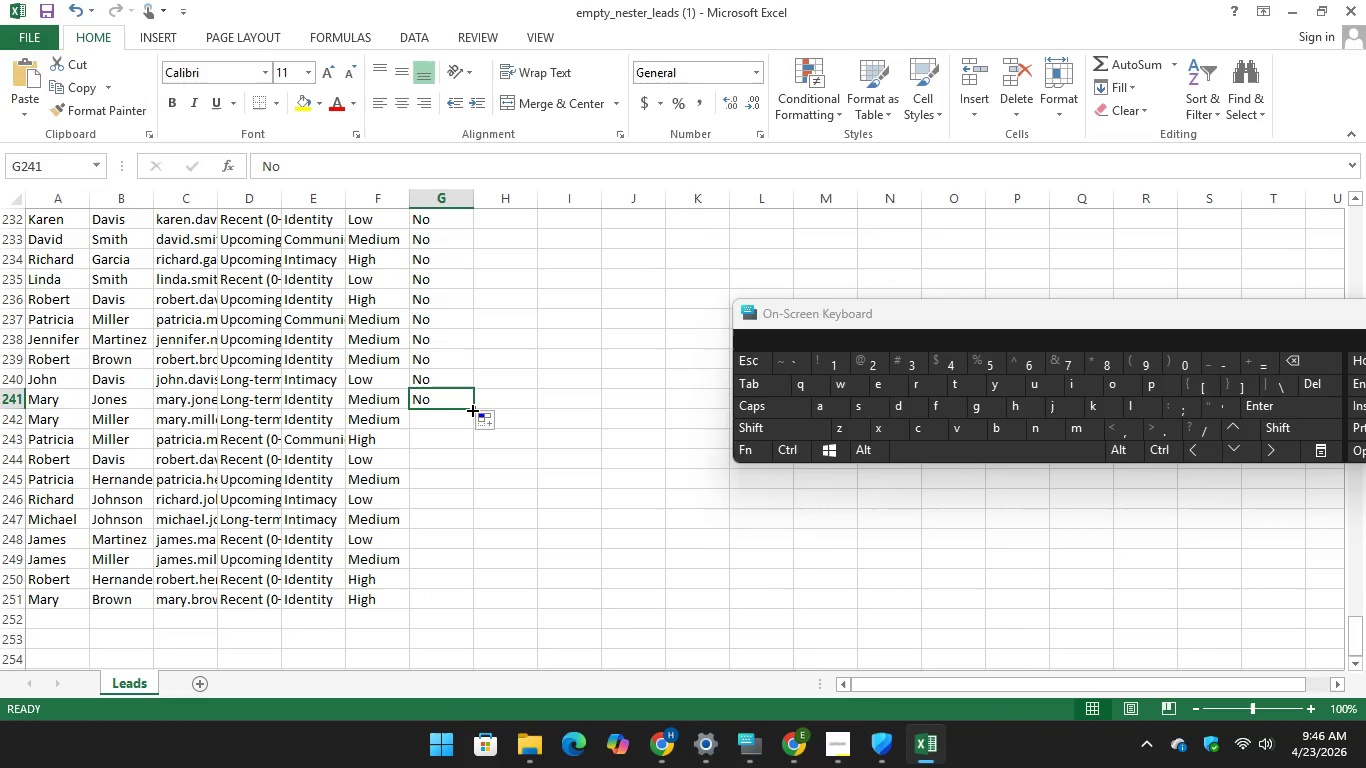 
left_click([471, 409])
 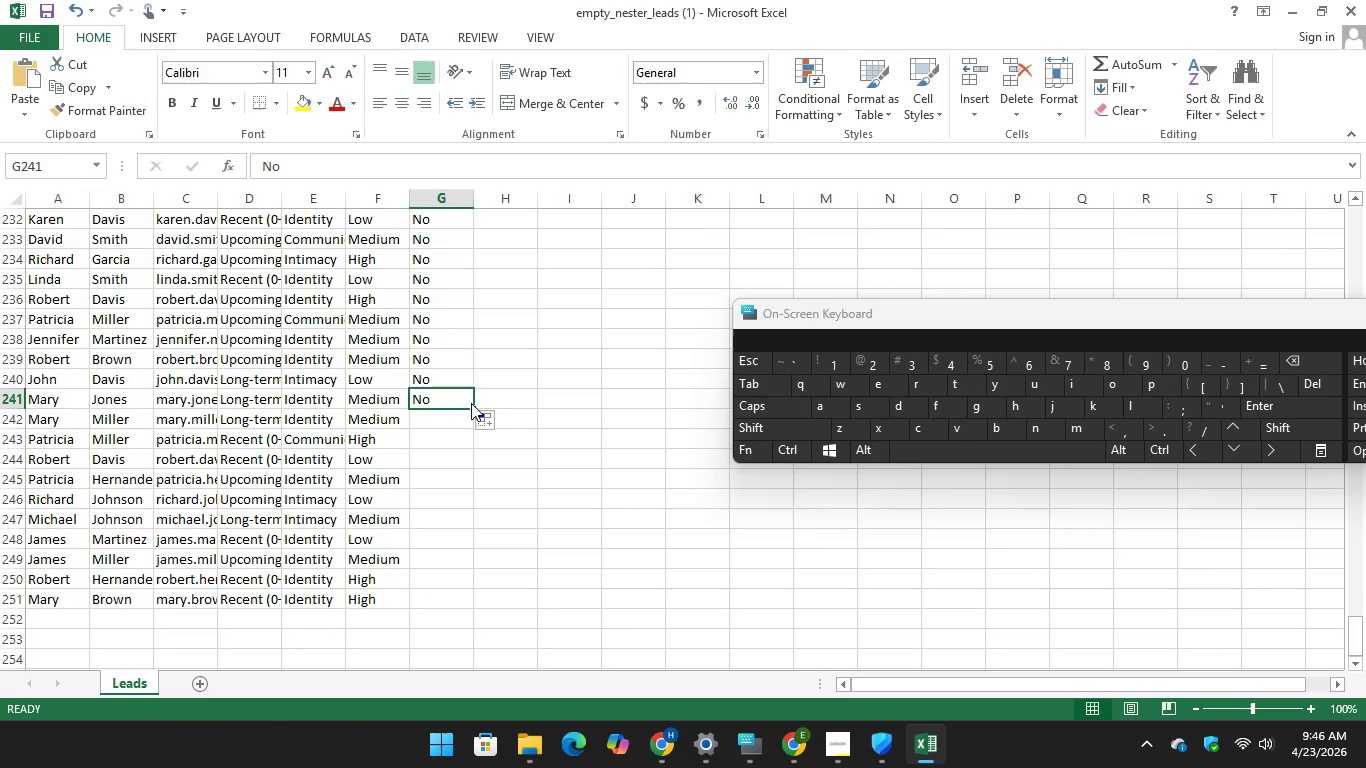 
left_click([471, 403])
 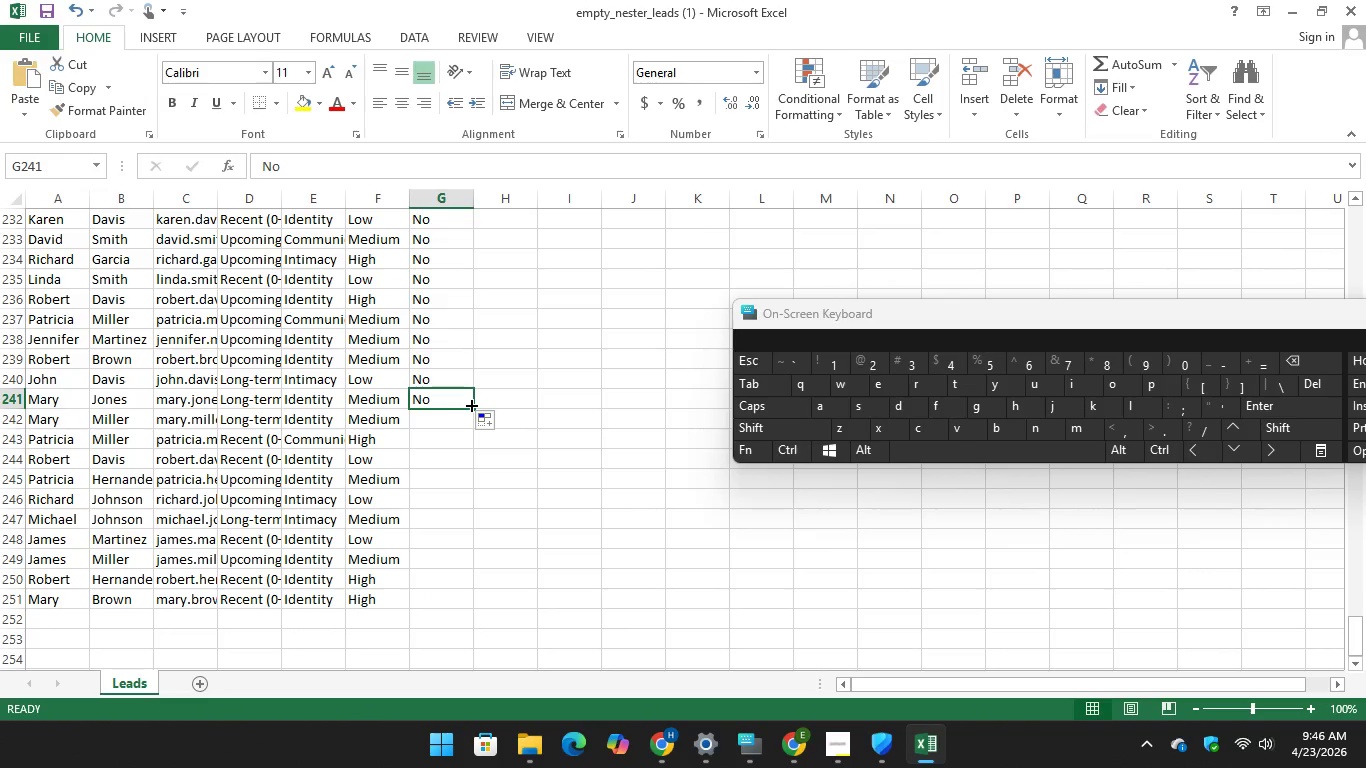 
left_click_drag(start_coordinate=[470, 404], to_coordinate=[498, 597])
 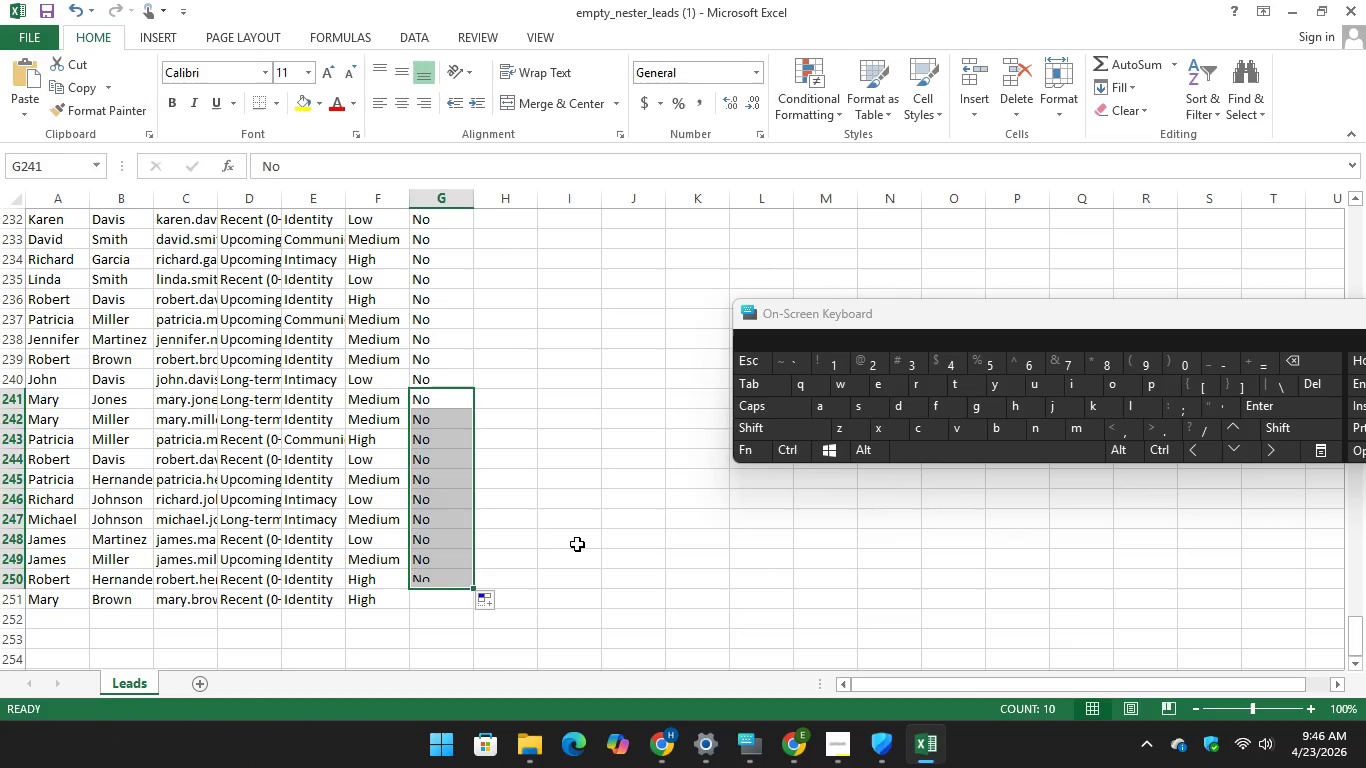 
left_click([578, 544])
 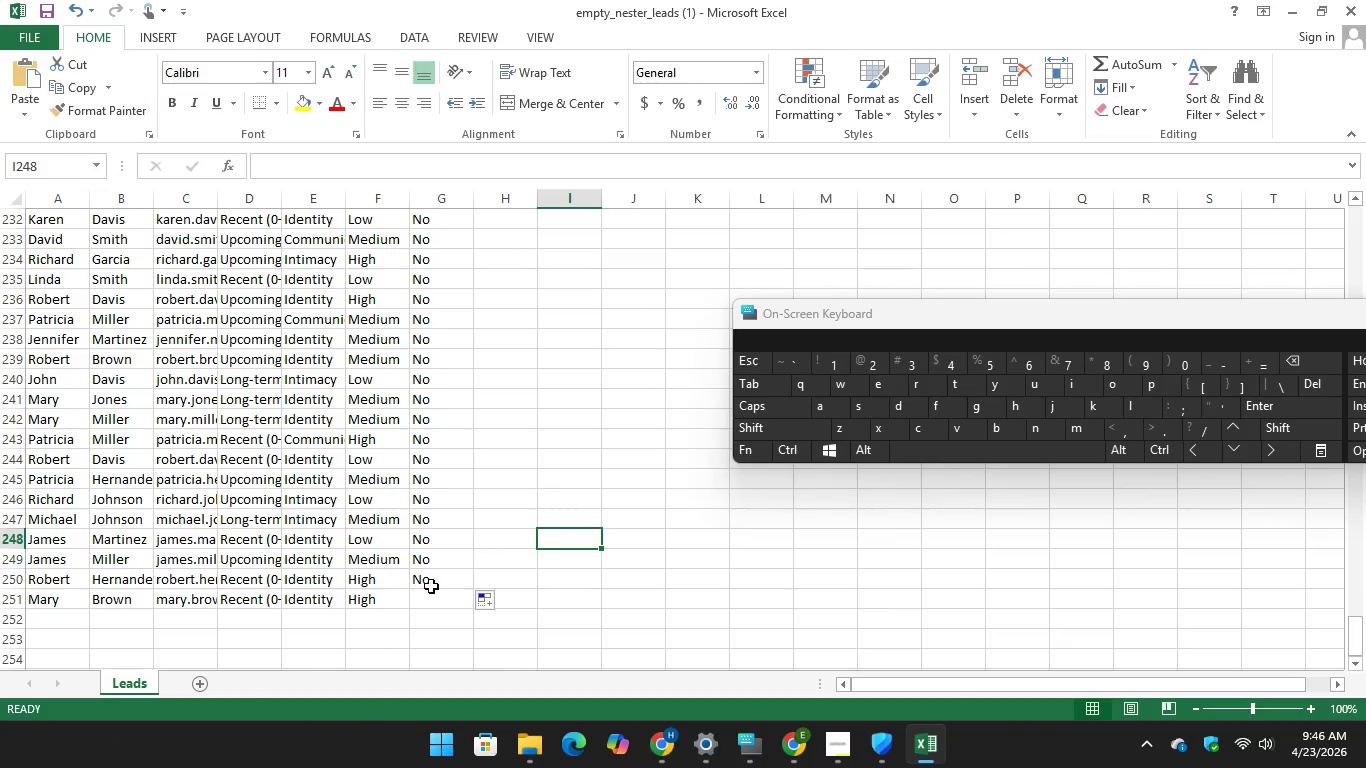 
left_click([431, 576])
 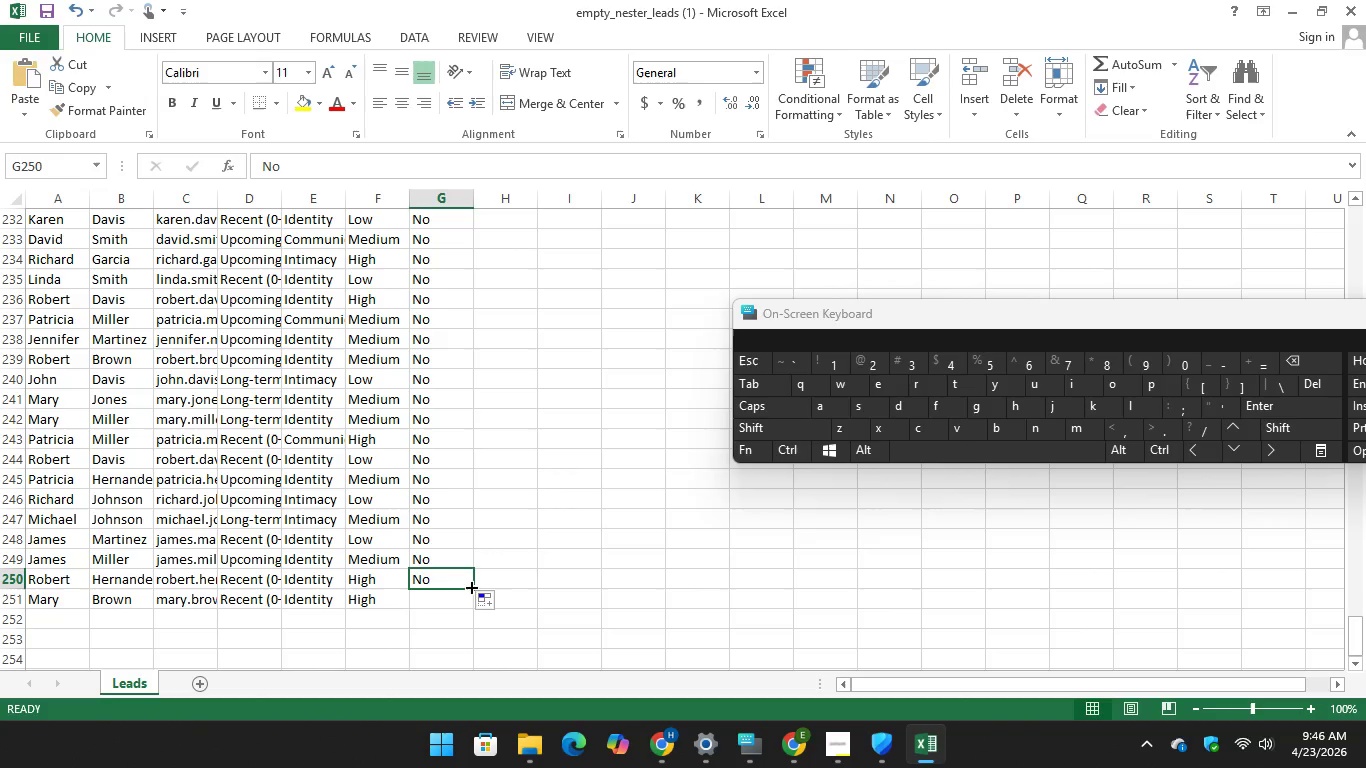 
left_click_drag(start_coordinate=[475, 585], to_coordinate=[482, 610])
 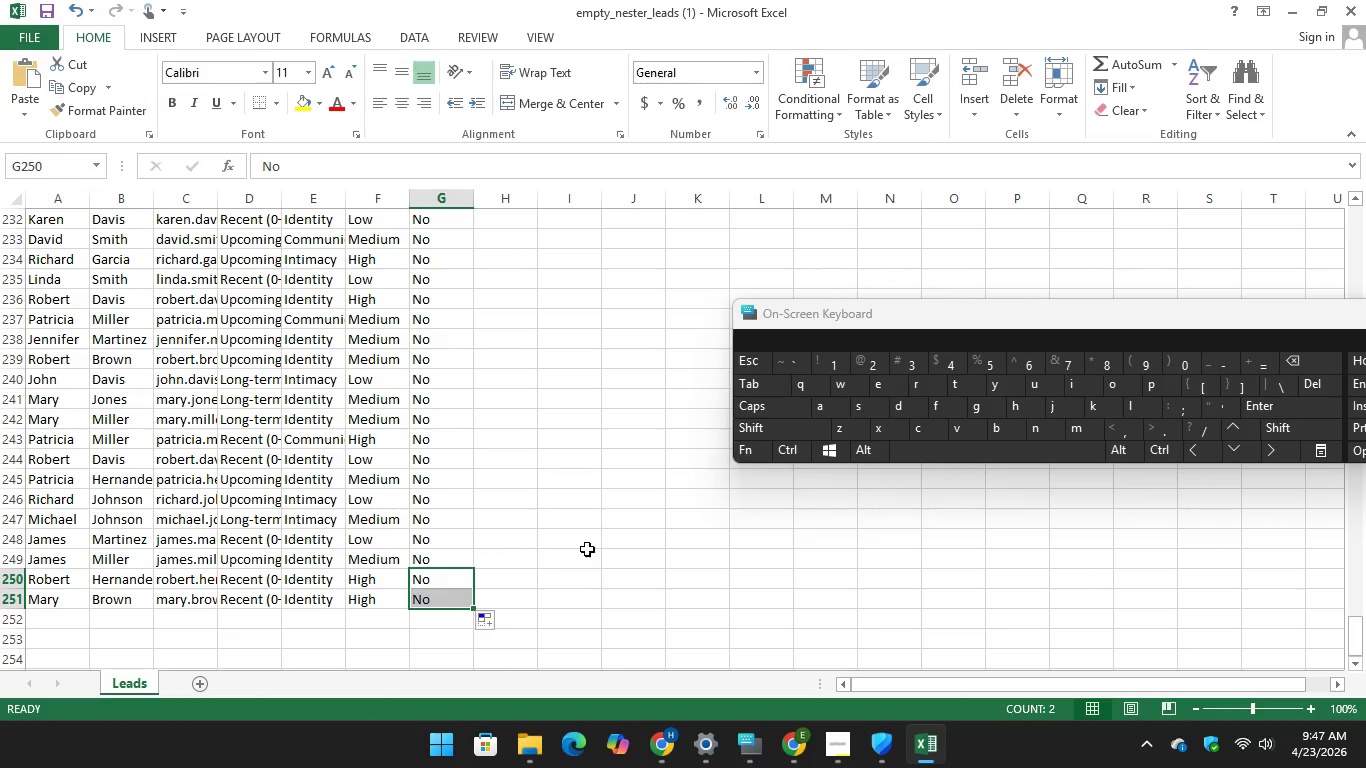 
left_click([587, 549])
 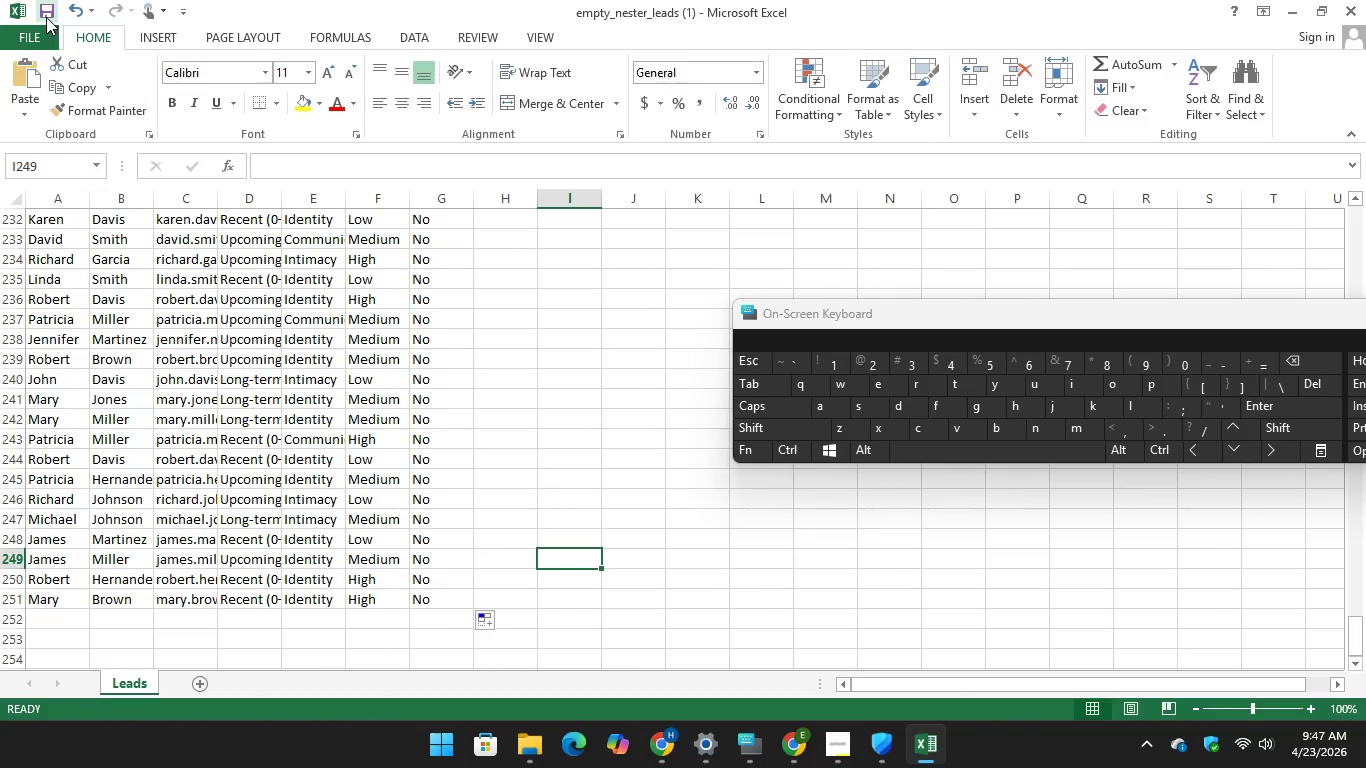 
left_click([46, 17])
 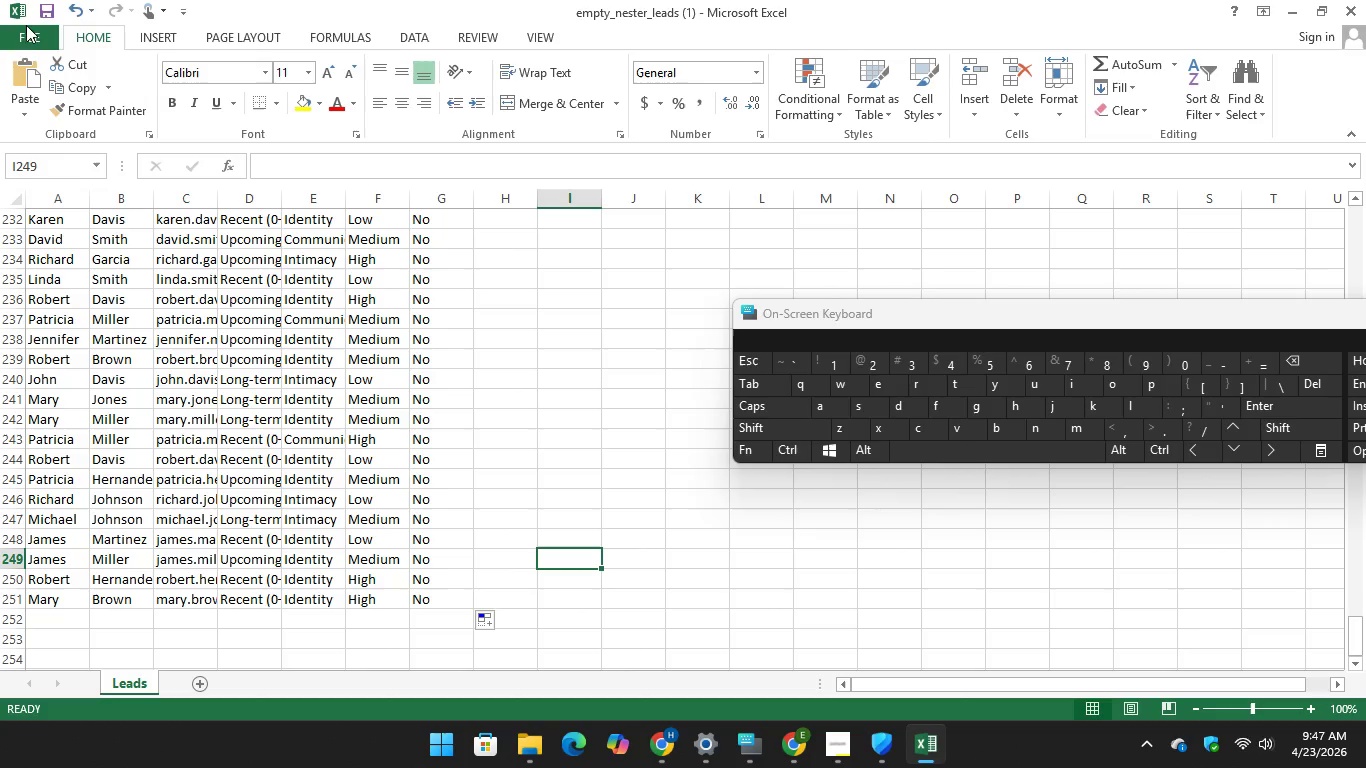 
left_click([28, 29])
 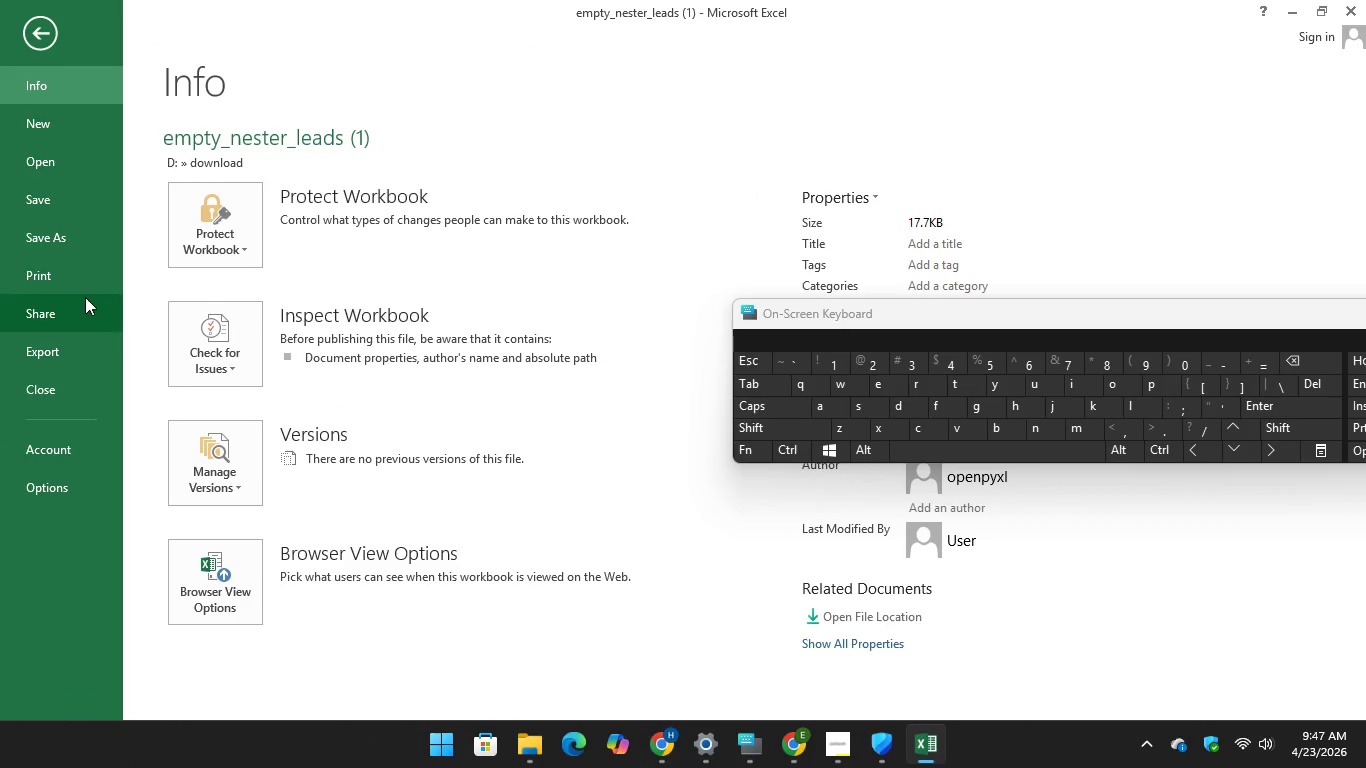 
left_click([82, 250])
 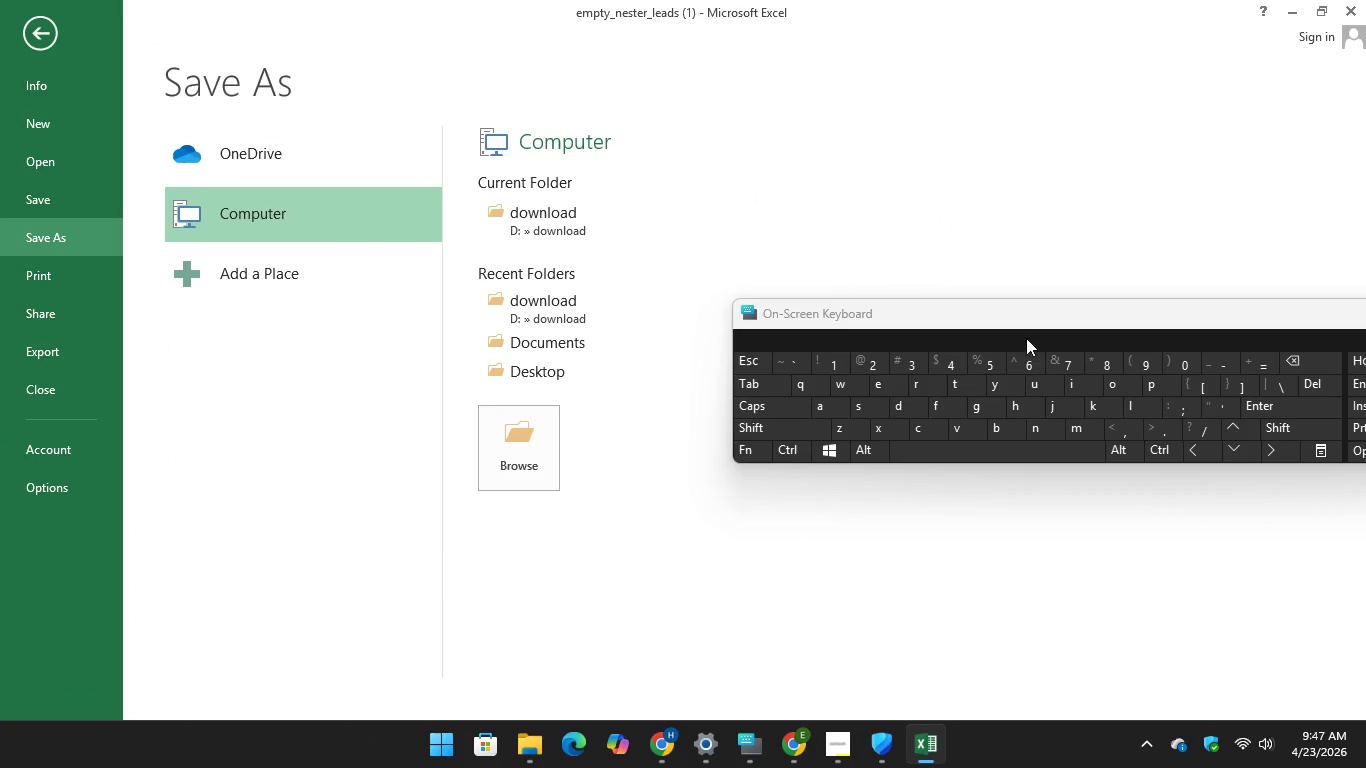 
mouse_move([325, 575])
 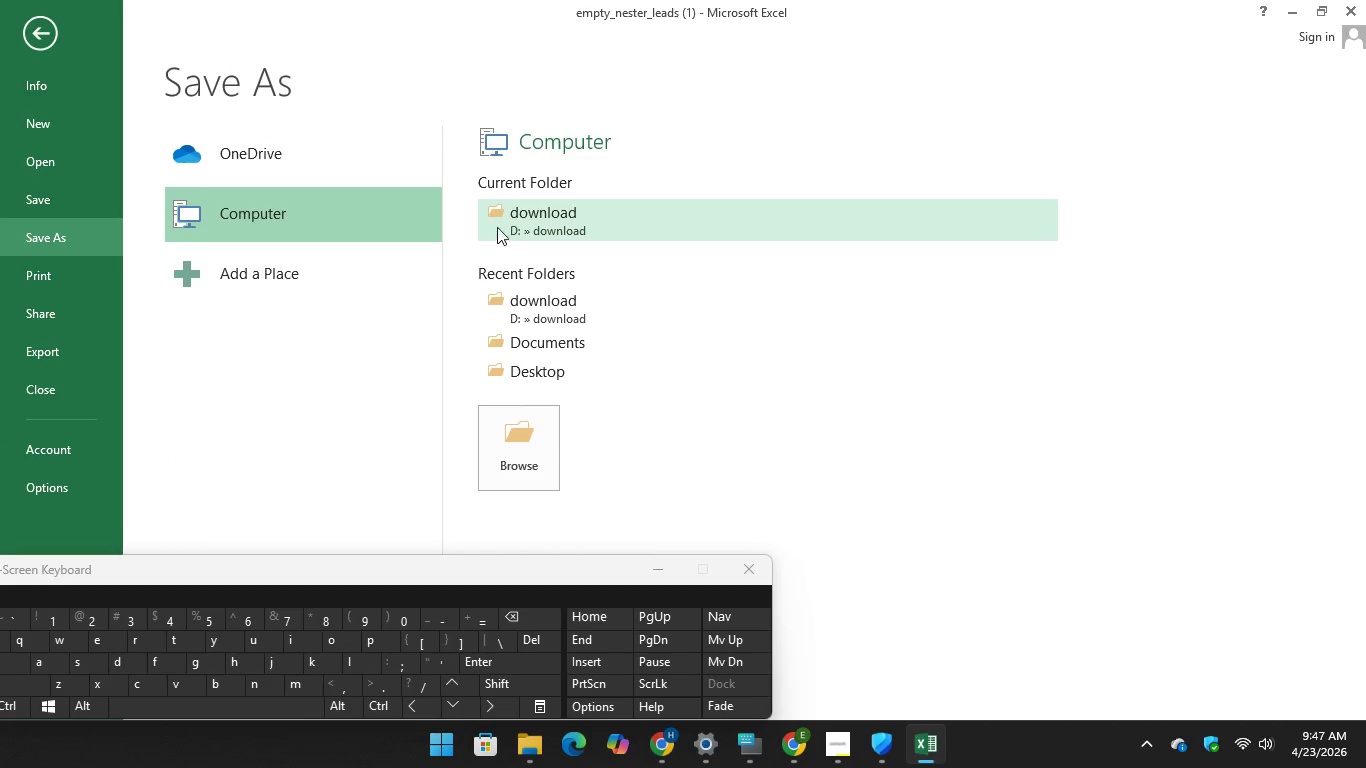 
left_click([501, 225])
 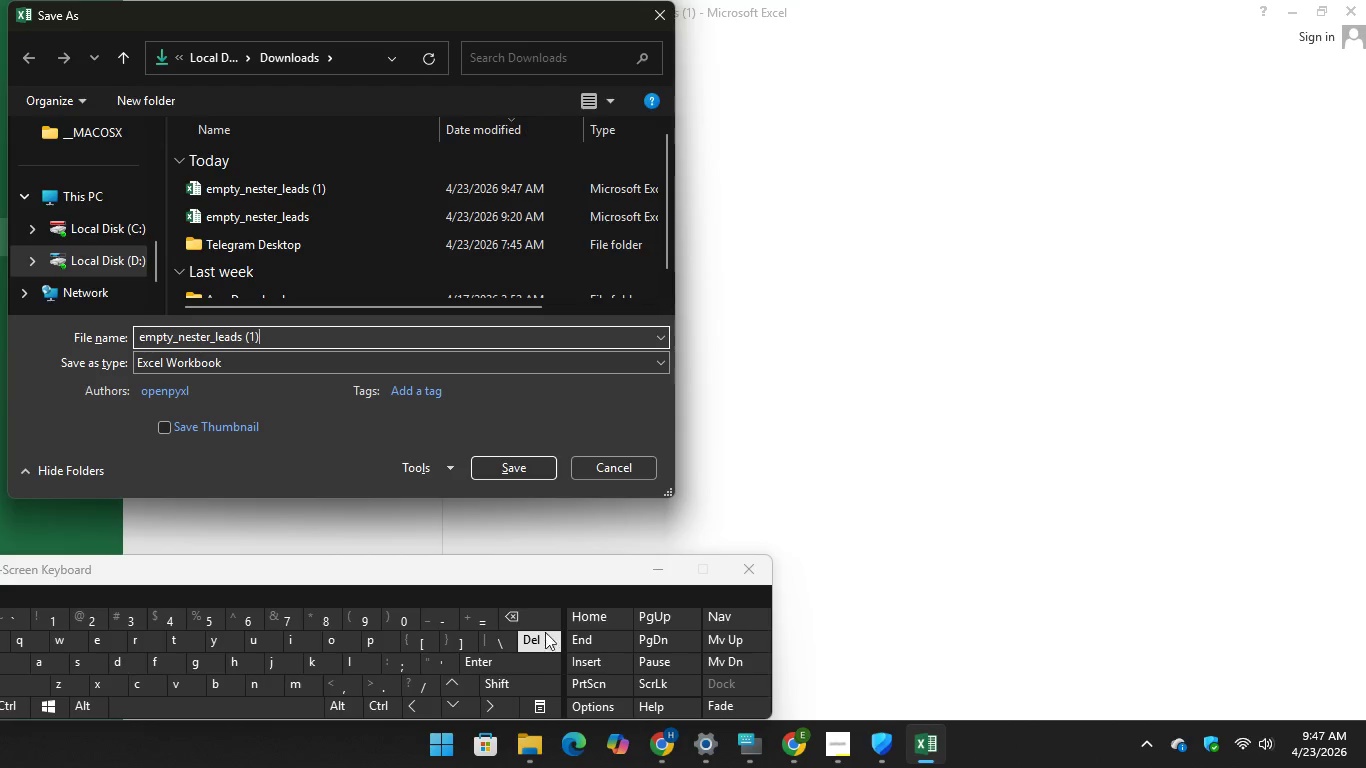 
wait(5.09)
 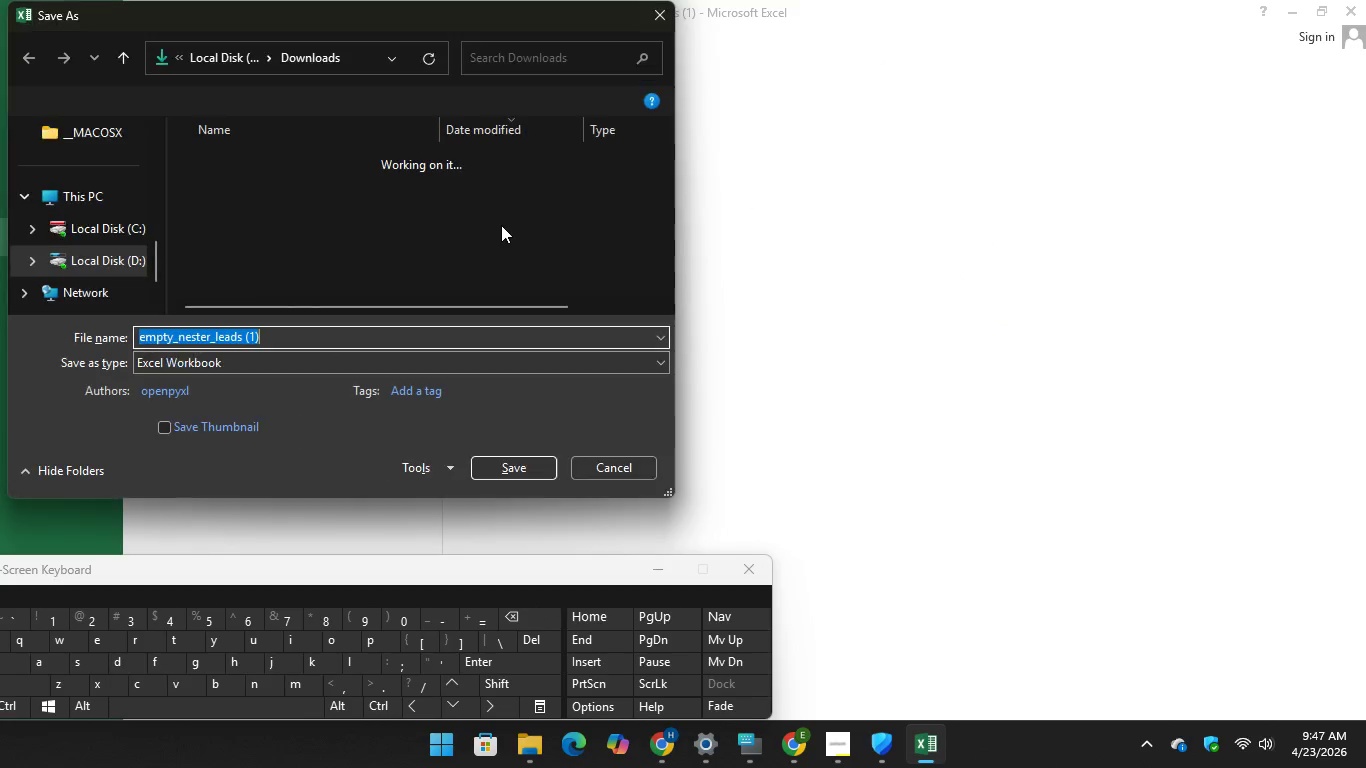 
left_click([277, 325])
 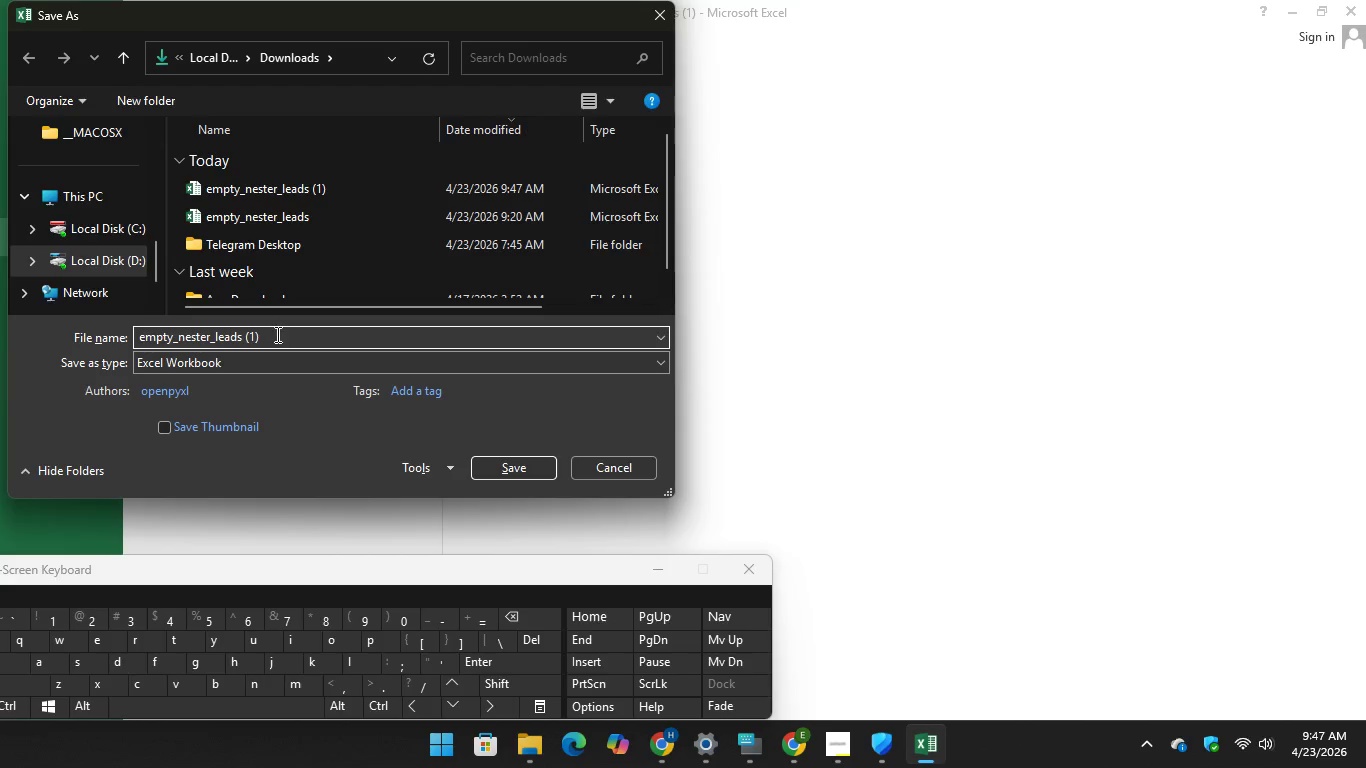 
left_click([276, 334])
 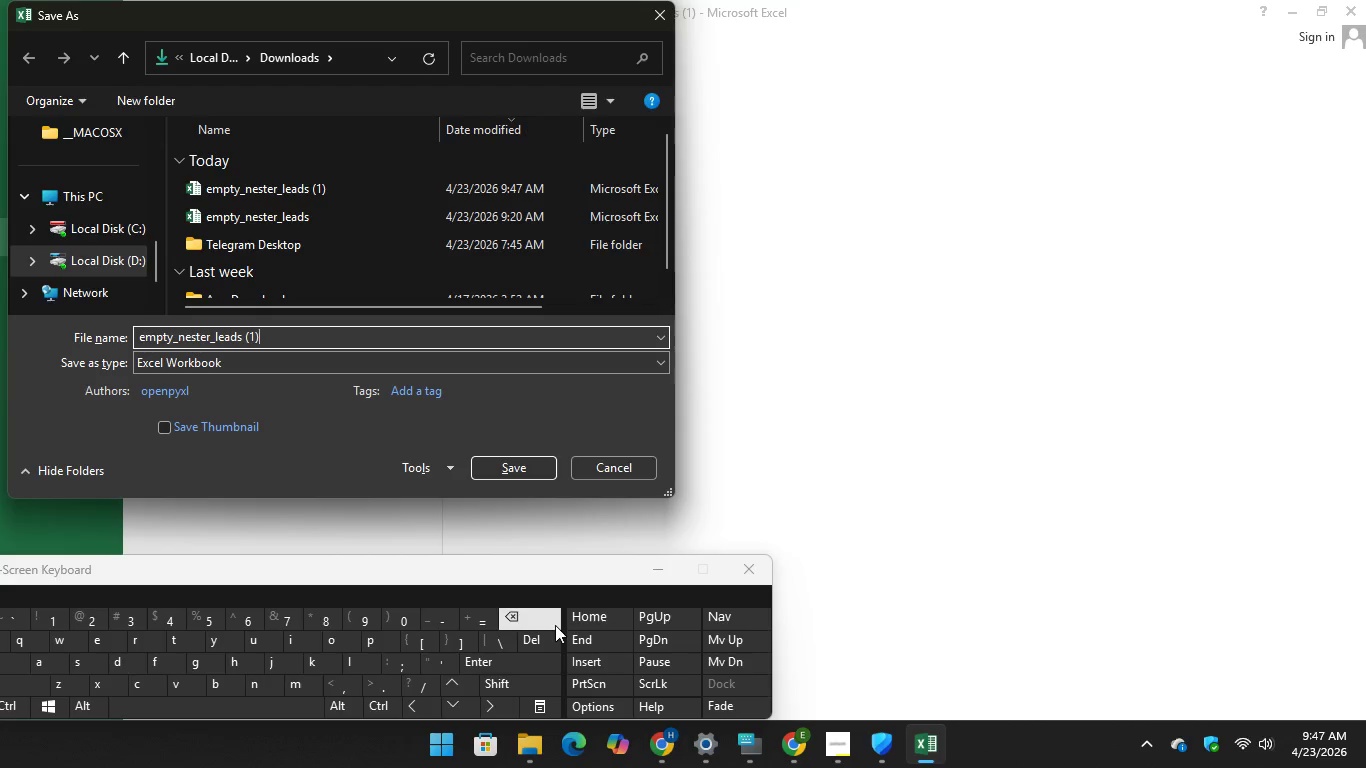 
key(Backspace)
 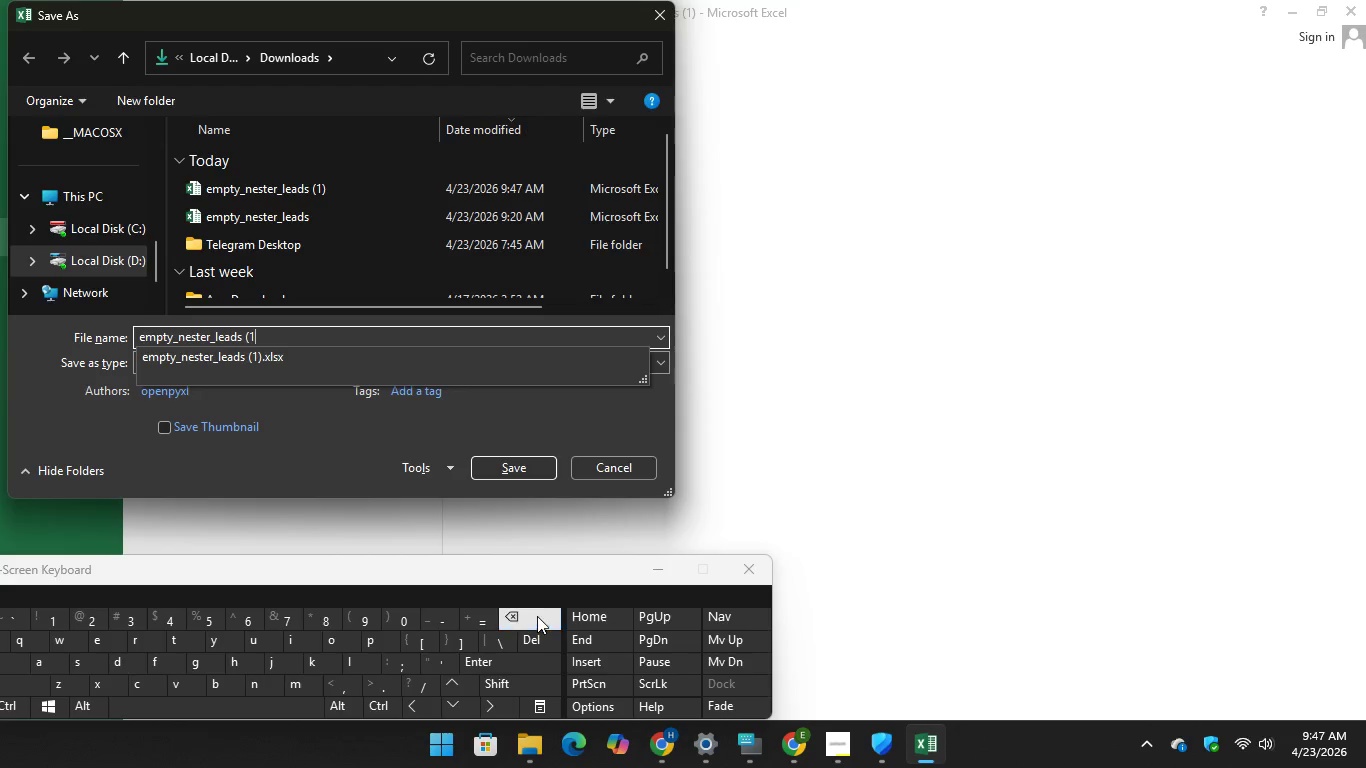 
key(Backspace)
 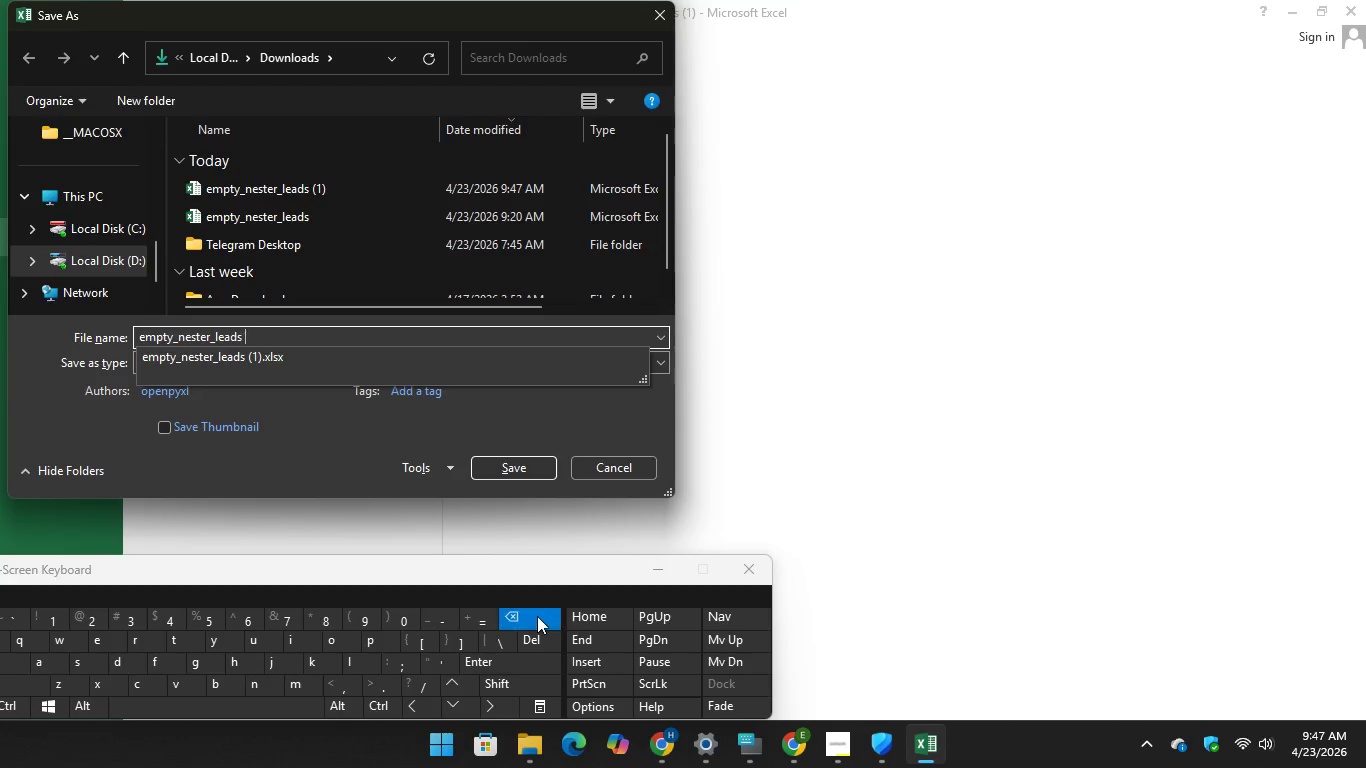 
key(Backspace)
 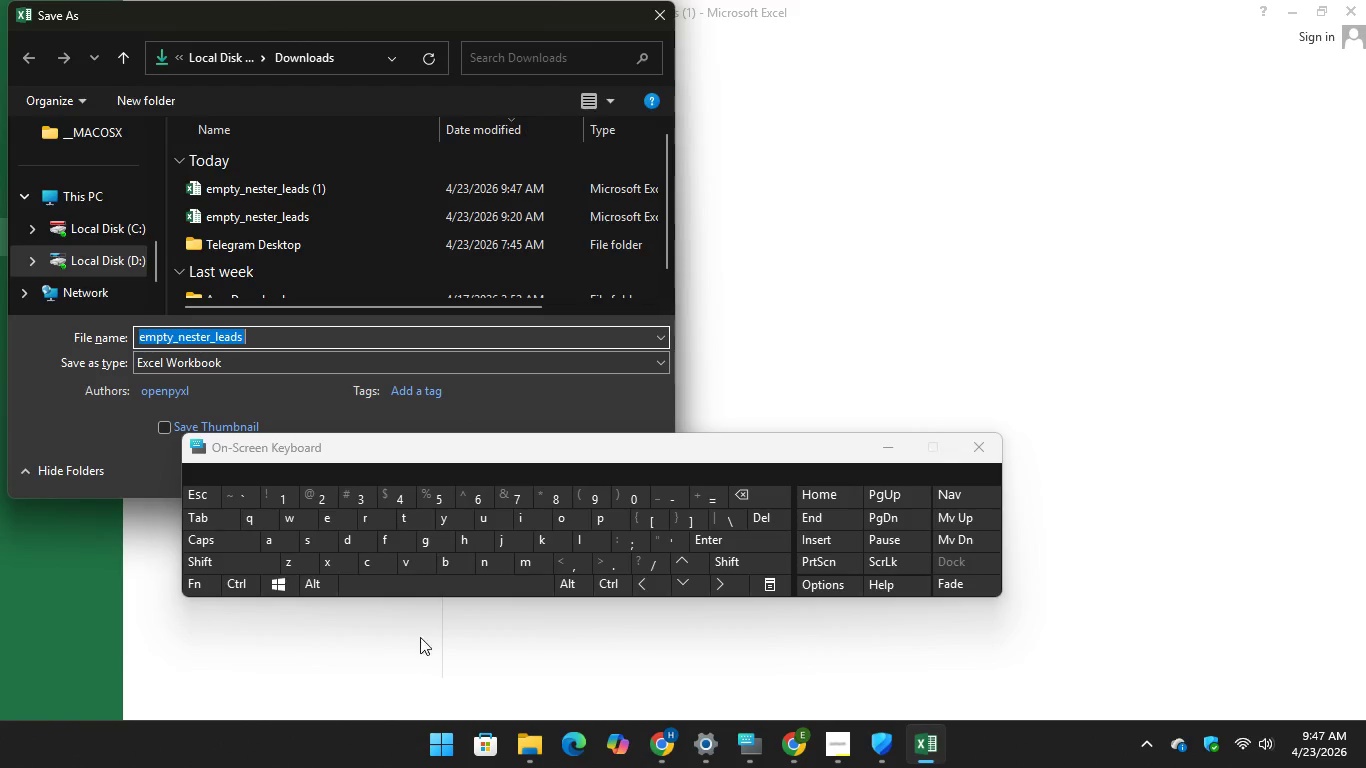 
left_click([293, 337])
 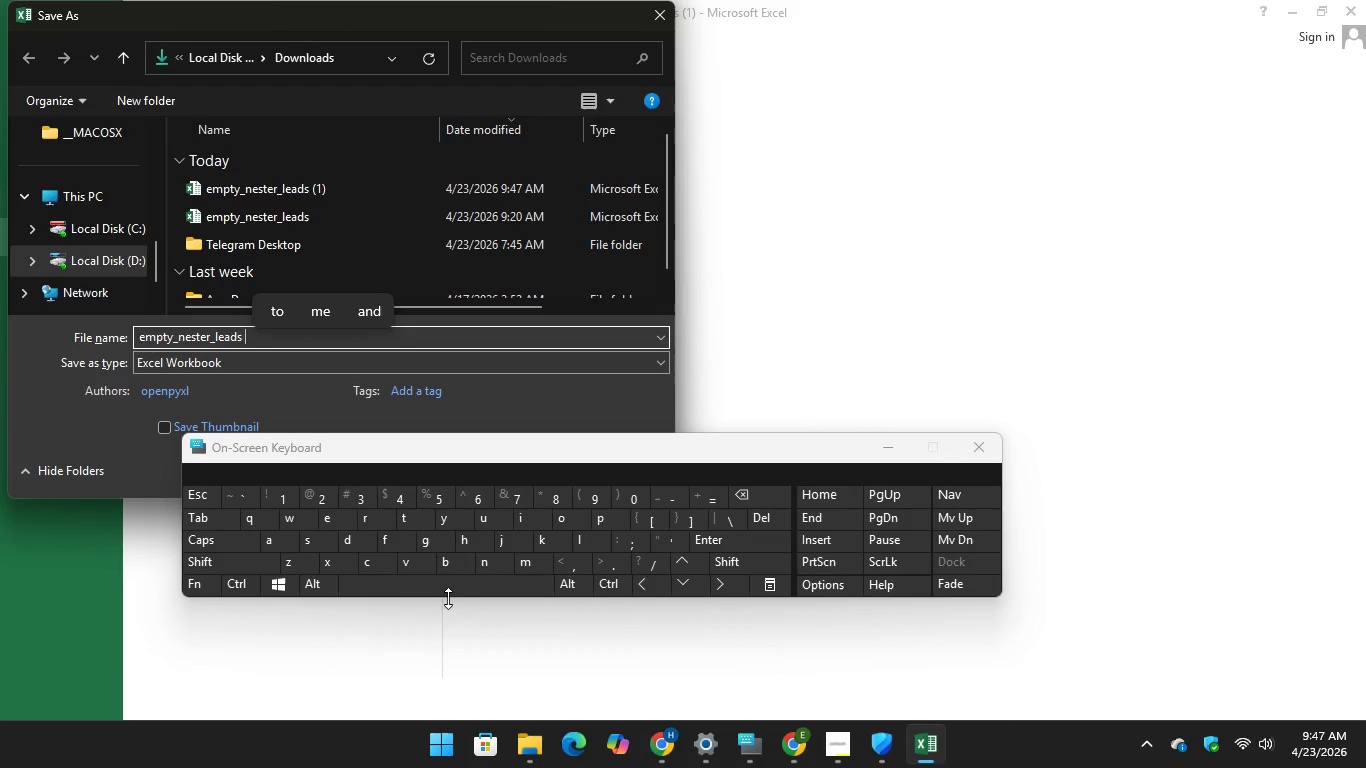 
key(Space)
 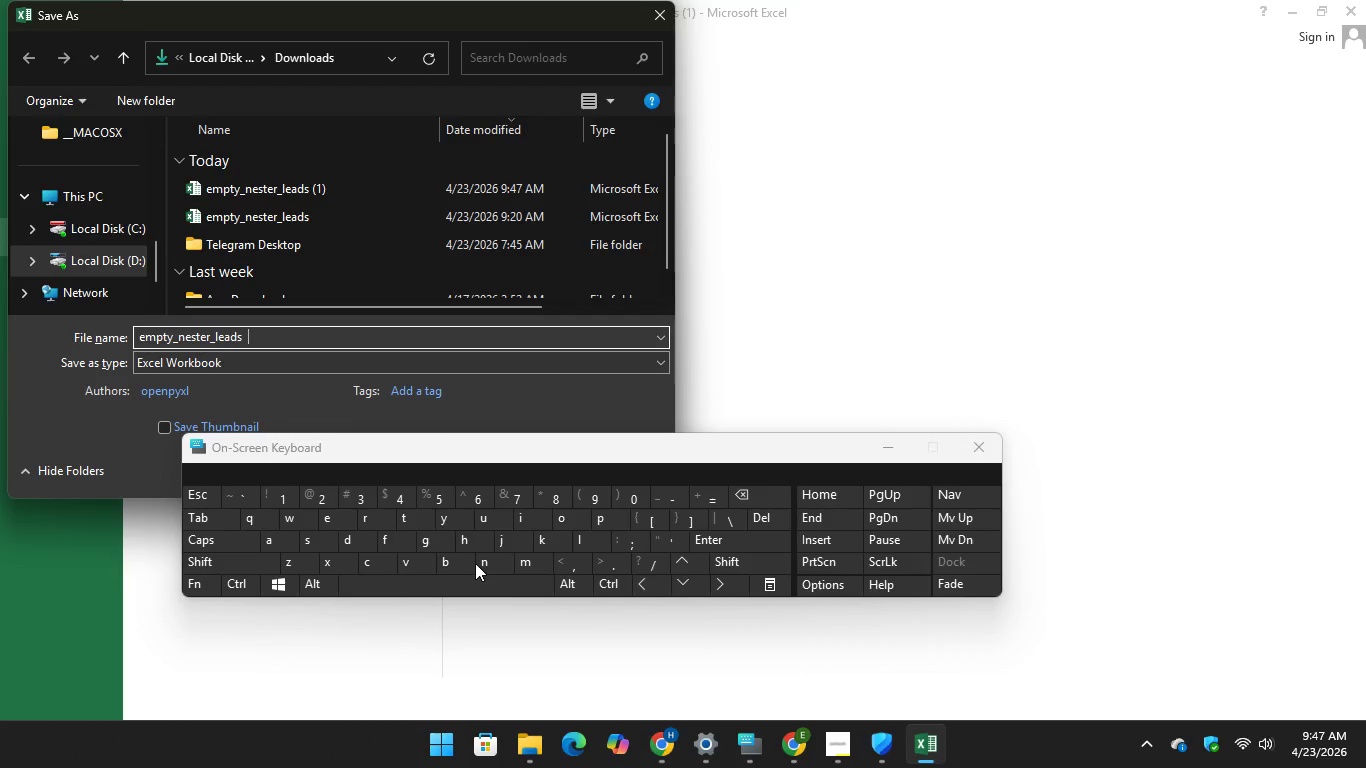 
key(N)
 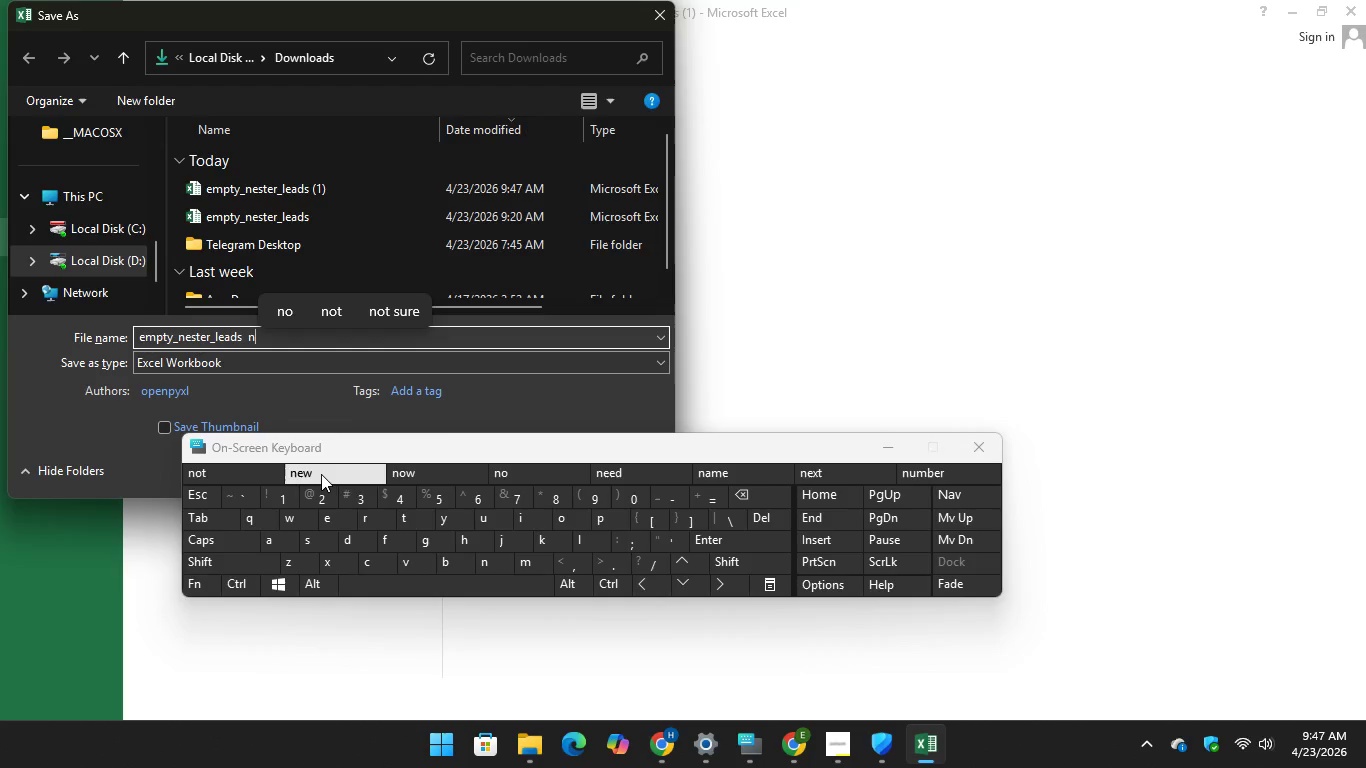 
key(Unknown)
 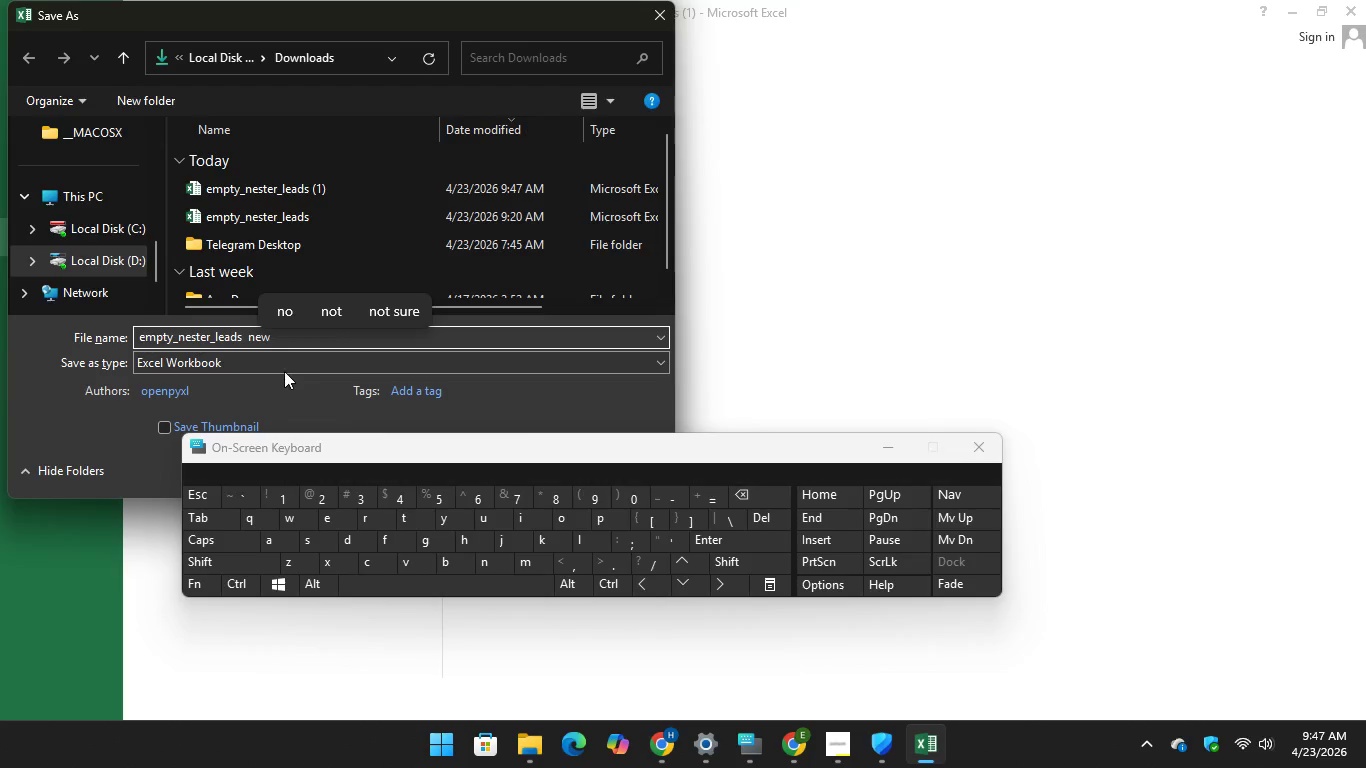 
key(Unknown)
 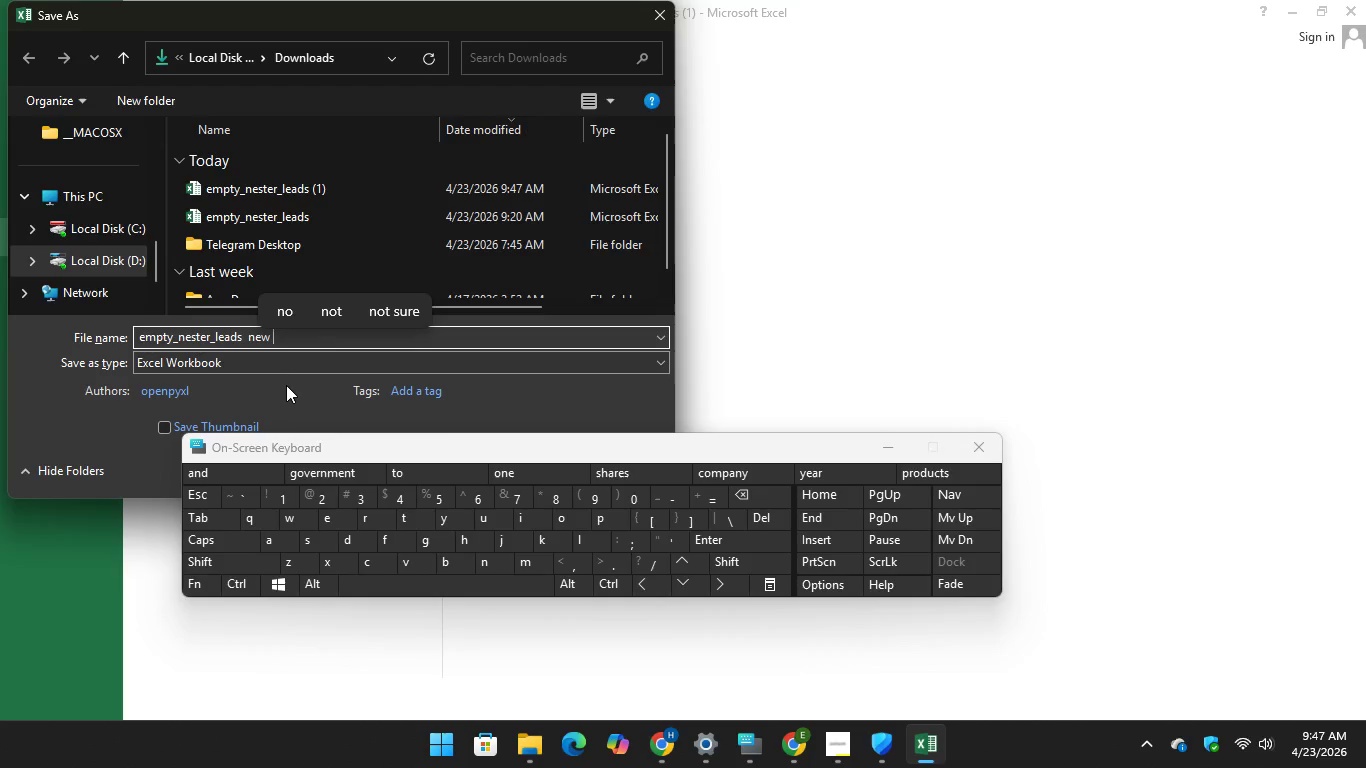 
key(Unknown)
 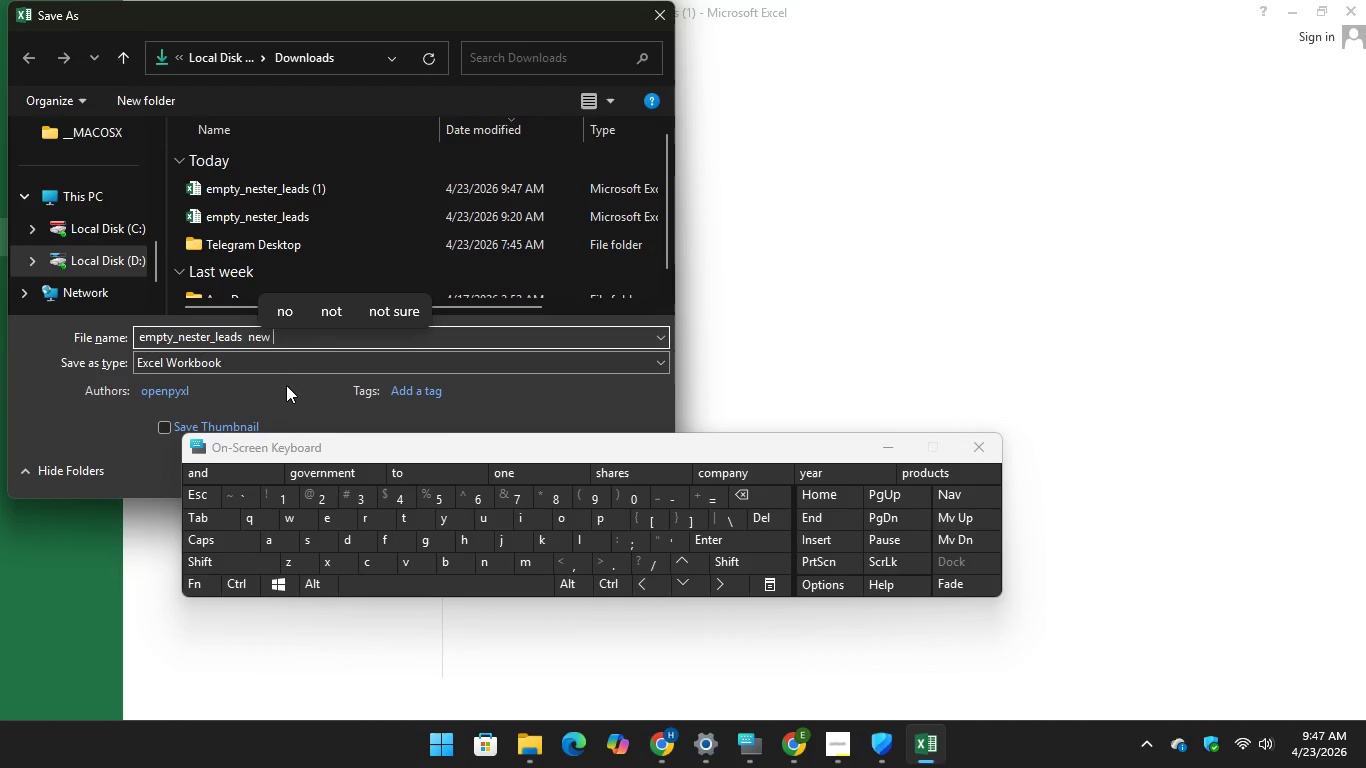 
left_click([284, 369])
 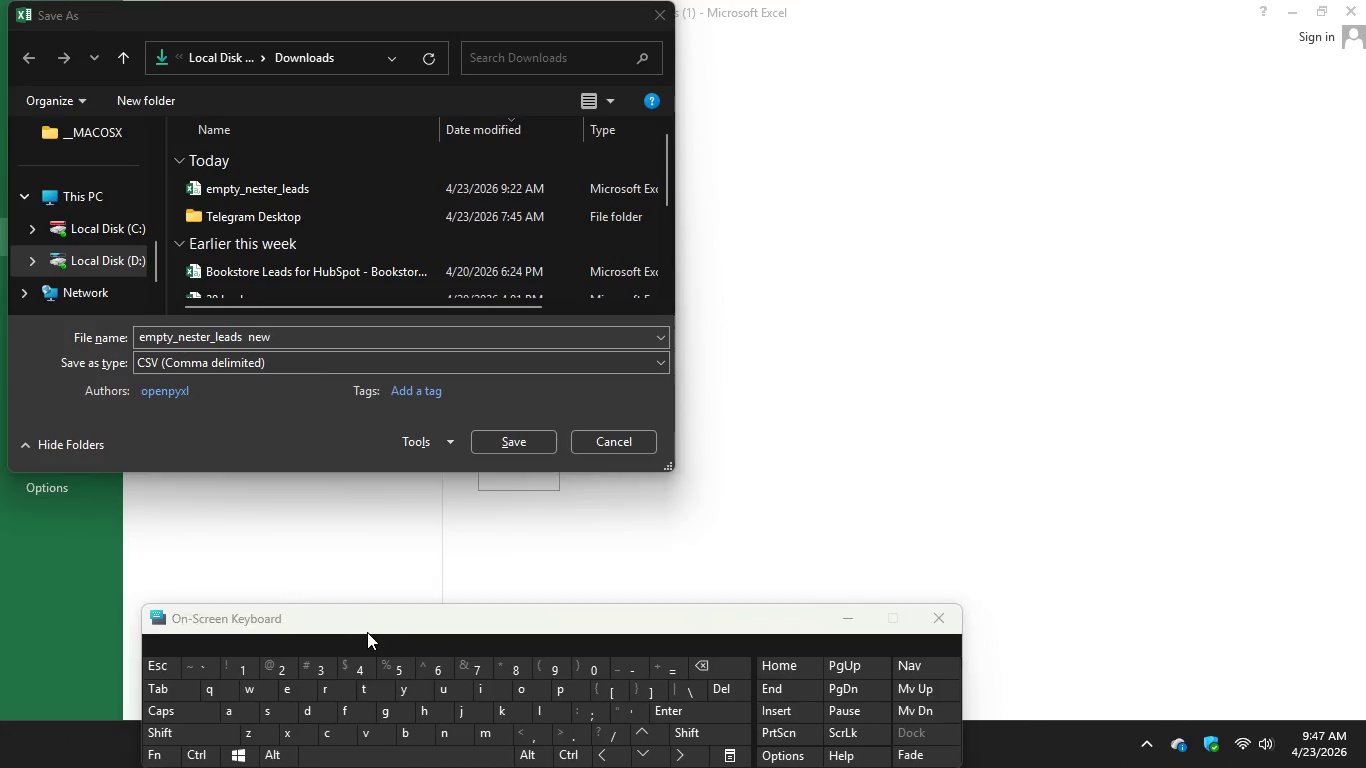 
wait(6.22)
 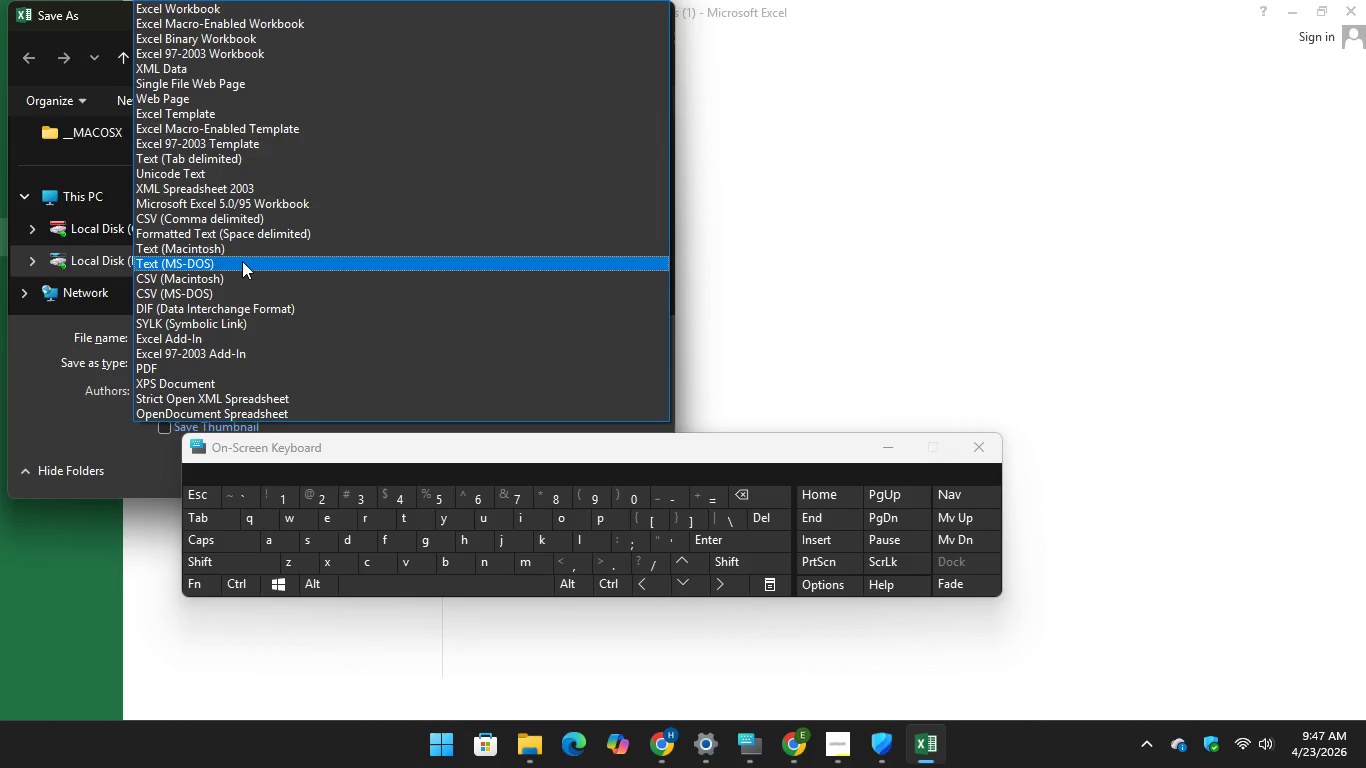 
left_click([524, 434])
 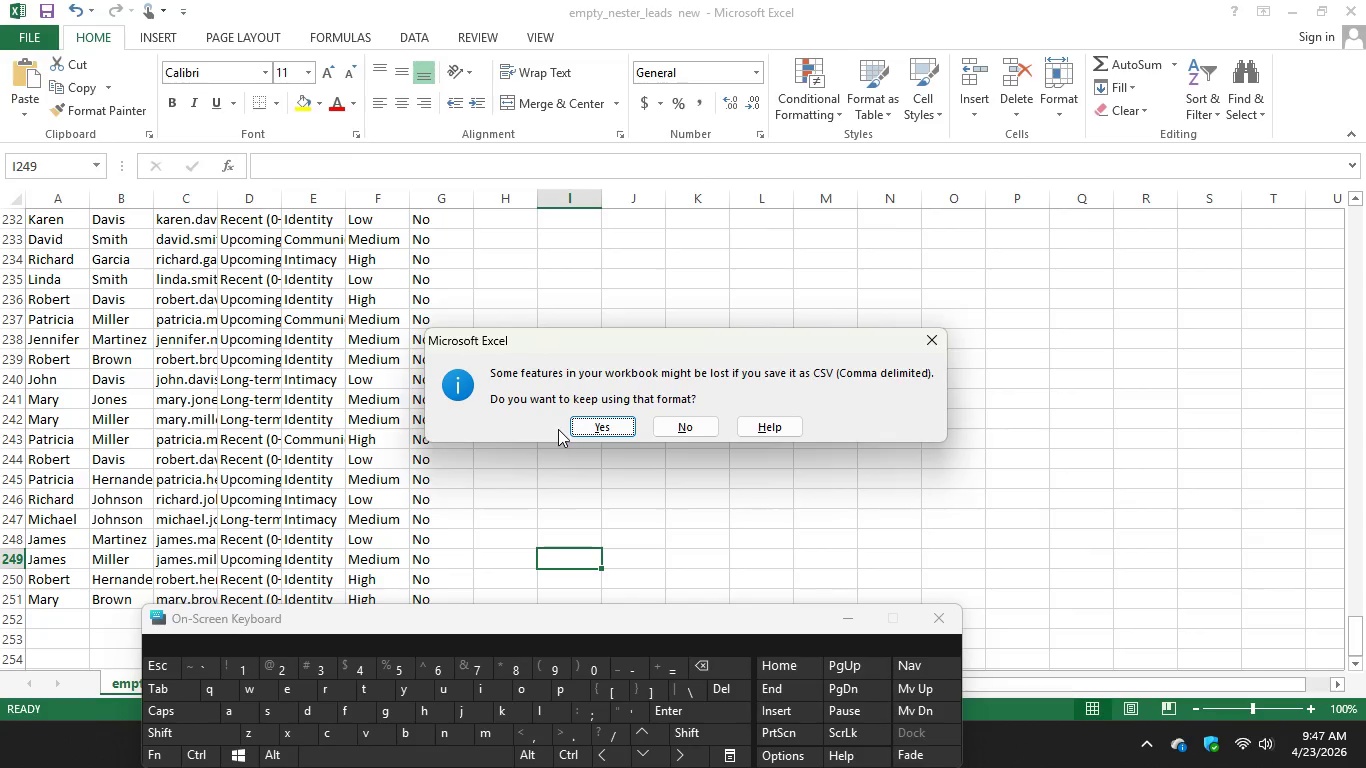 
left_click([594, 430])
 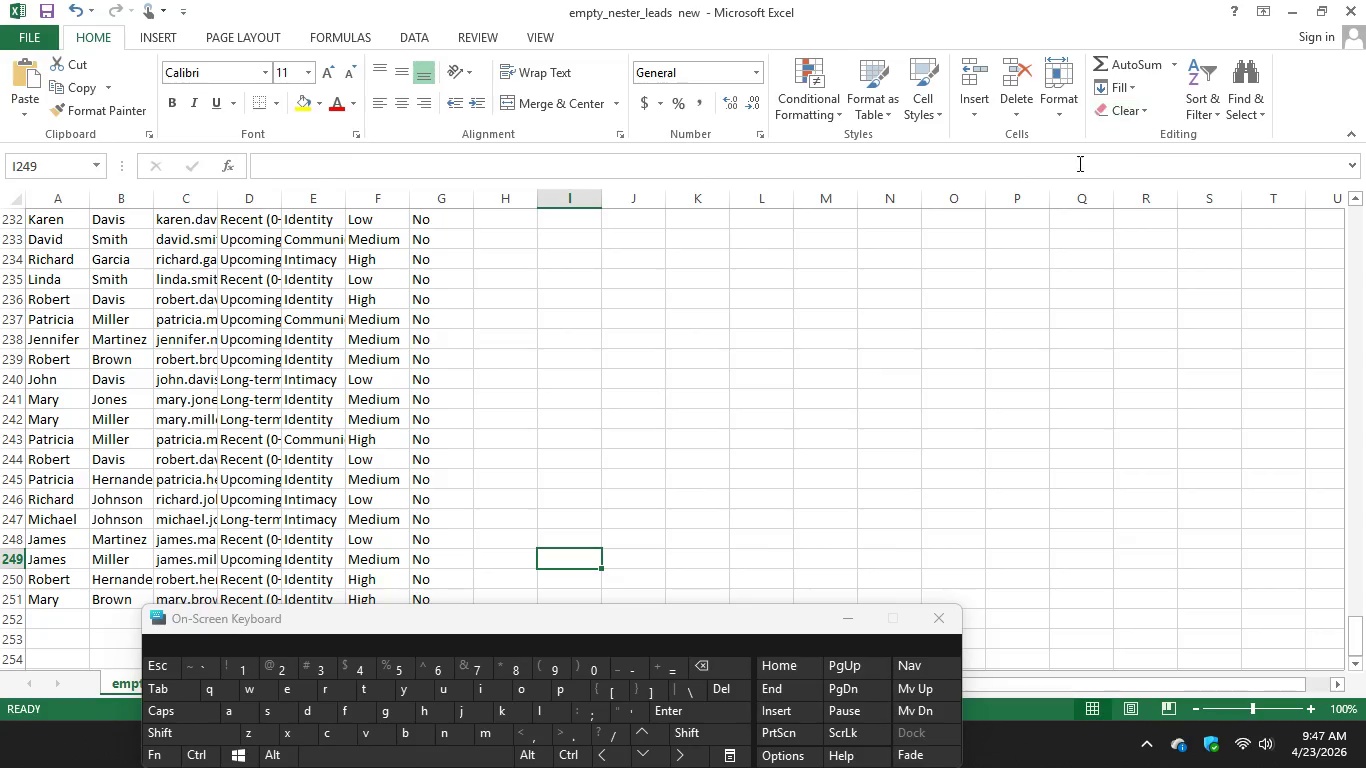 
left_click([1302, 14])
 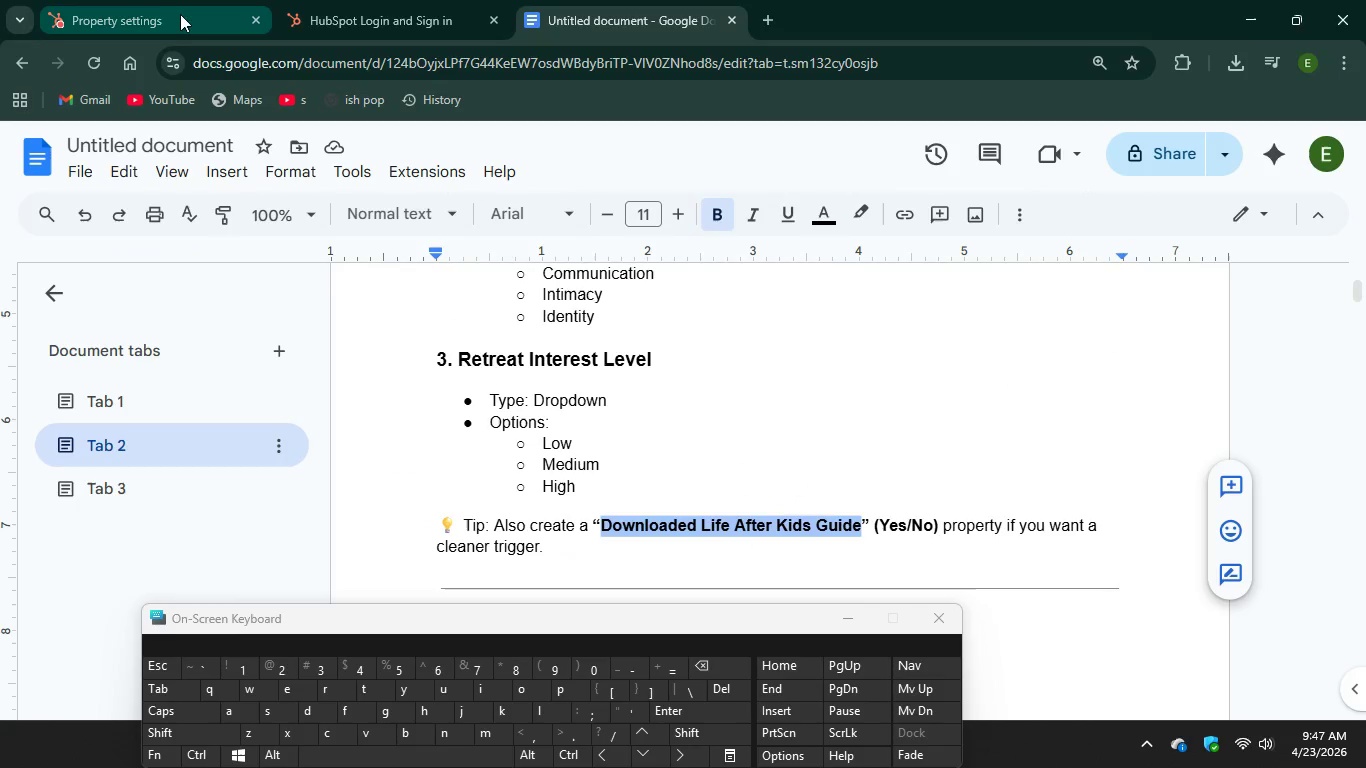 
left_click([159, 18])
 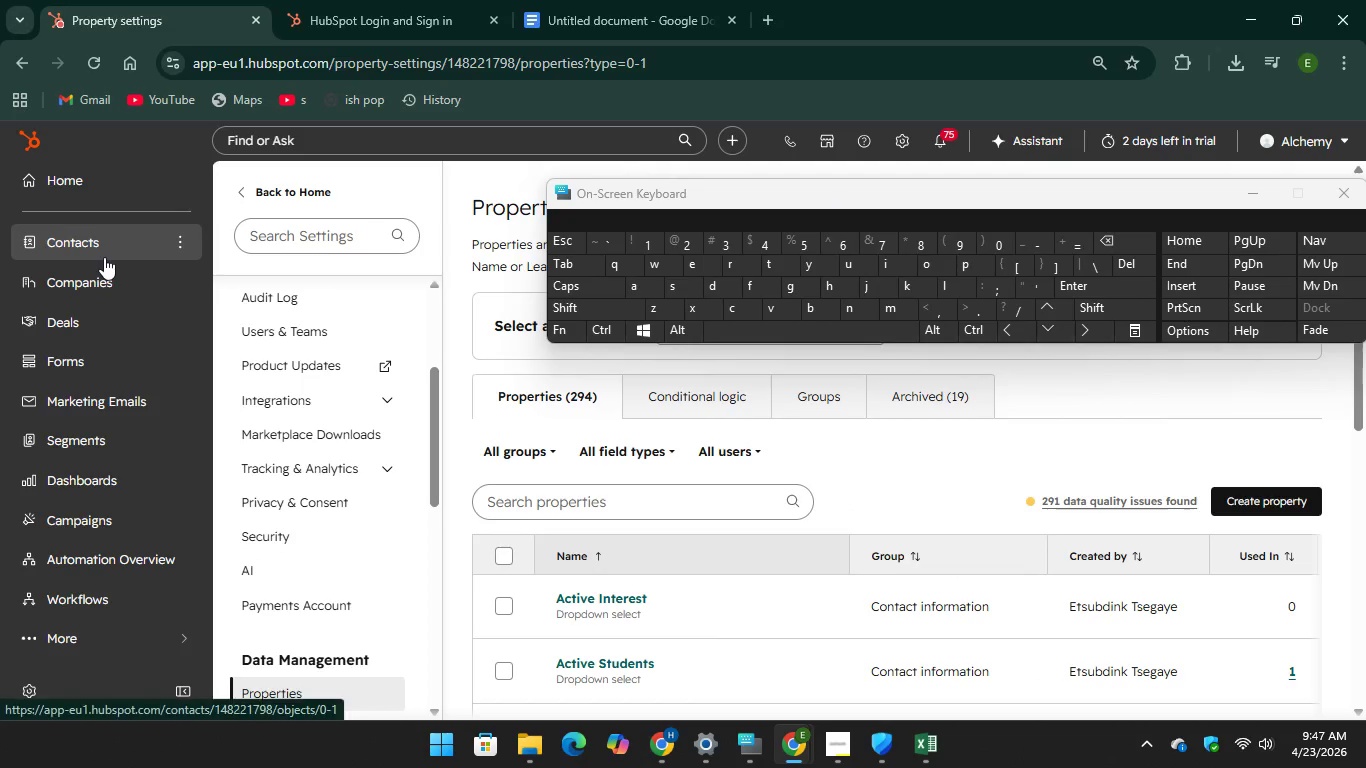 
wait(5.19)
 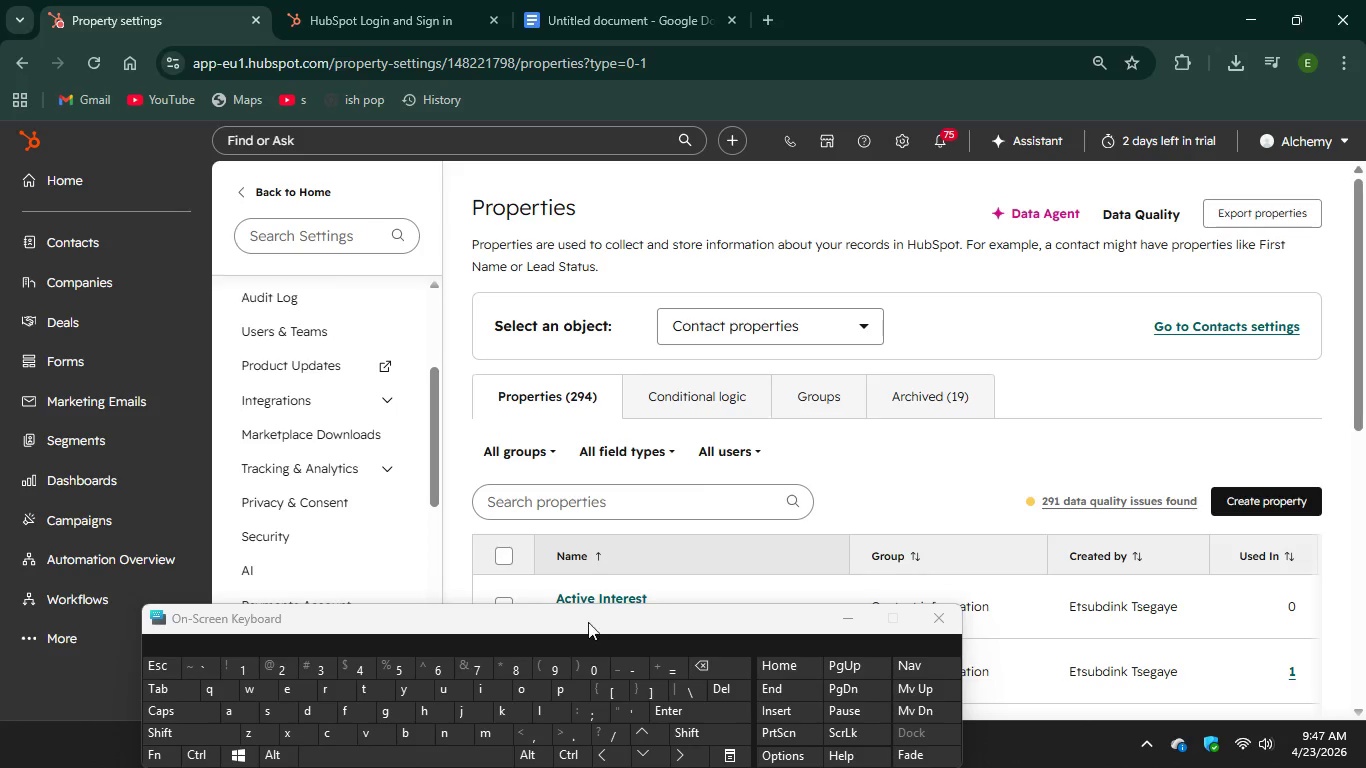 
left_click([595, 0])
 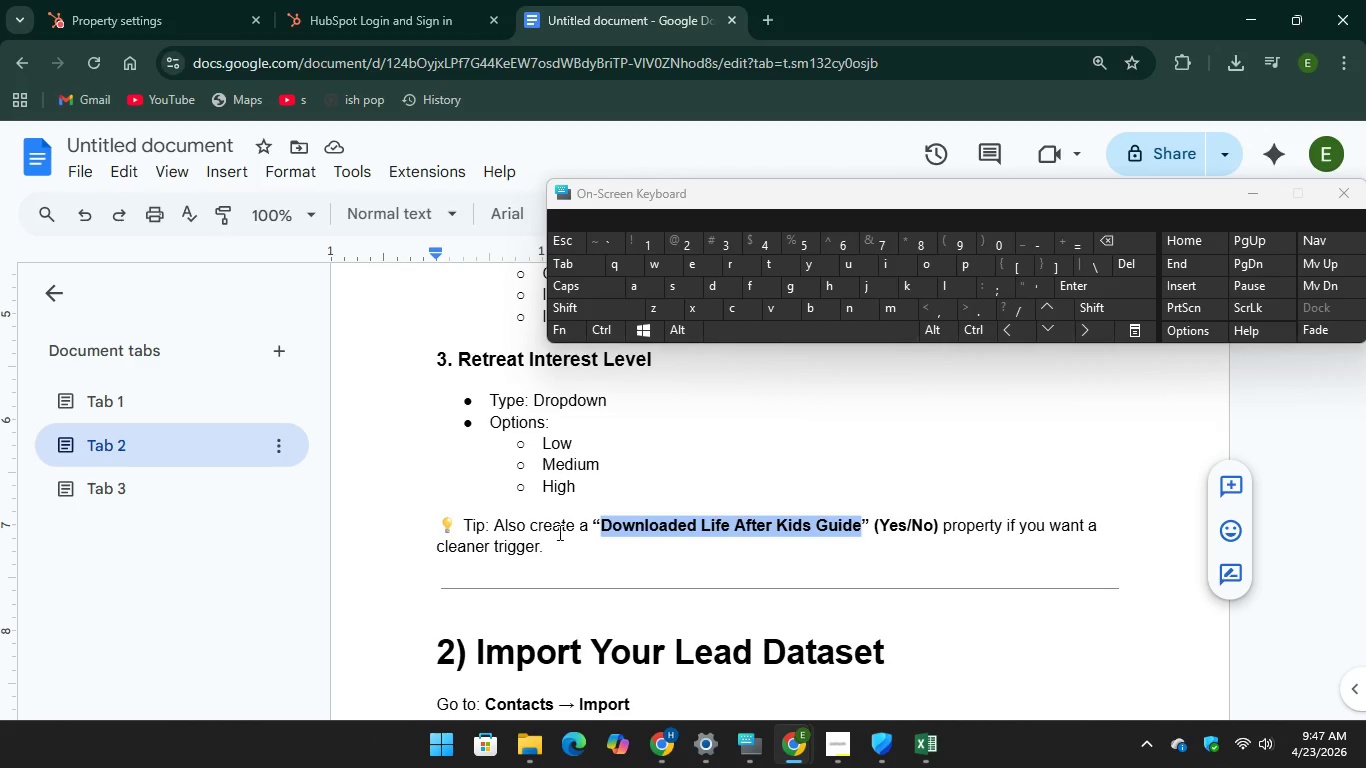 
scroll: coordinate [582, 514], scroll_direction: down, amount: 10.0
 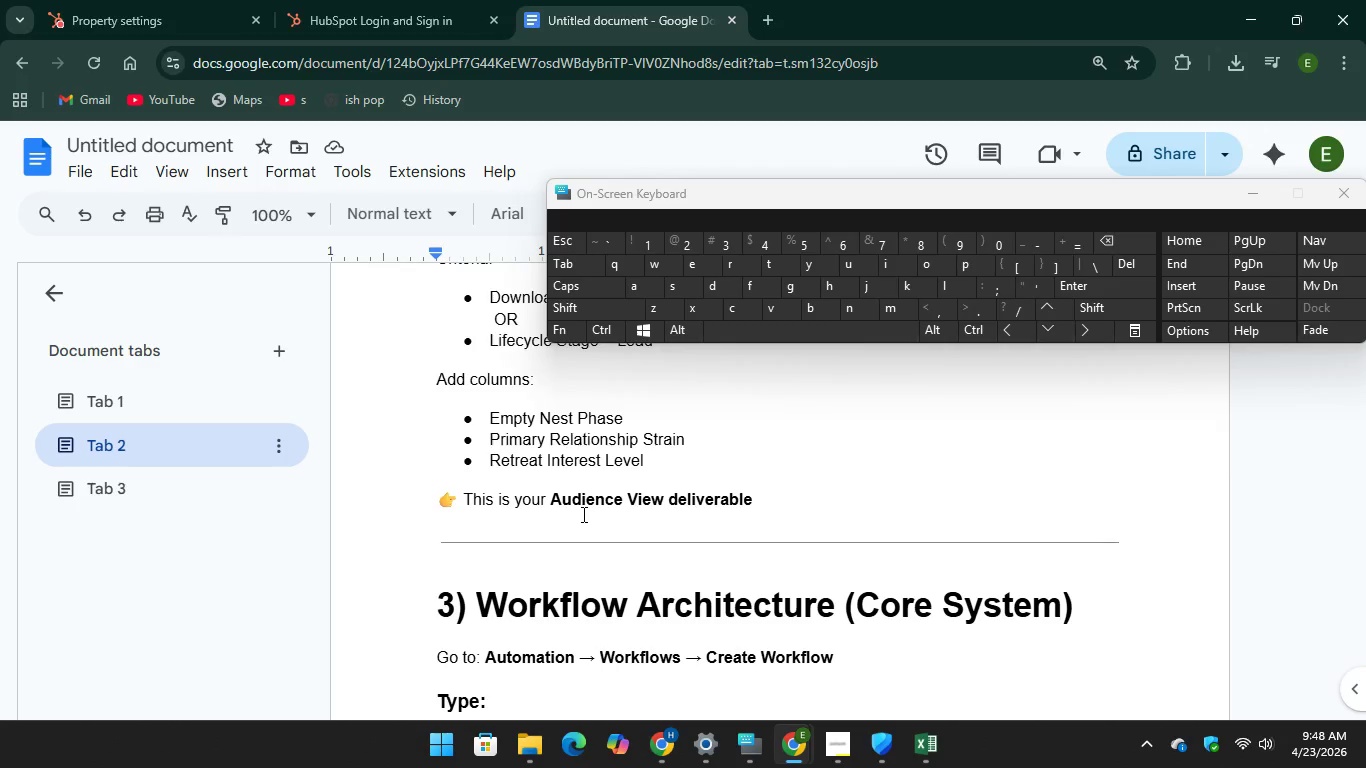 
wait(13.6)
 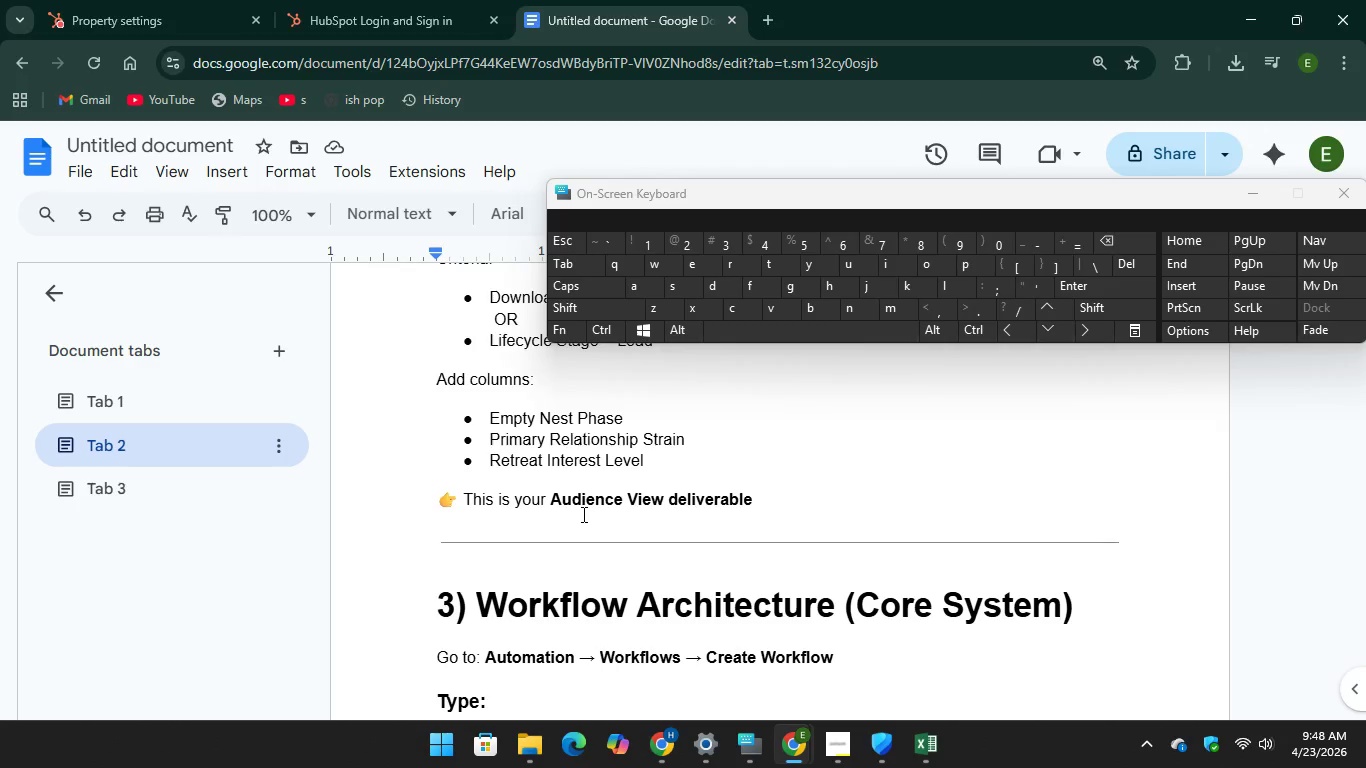 
scroll: coordinate [682, 453], scroll_direction: down, amount: 3.0
 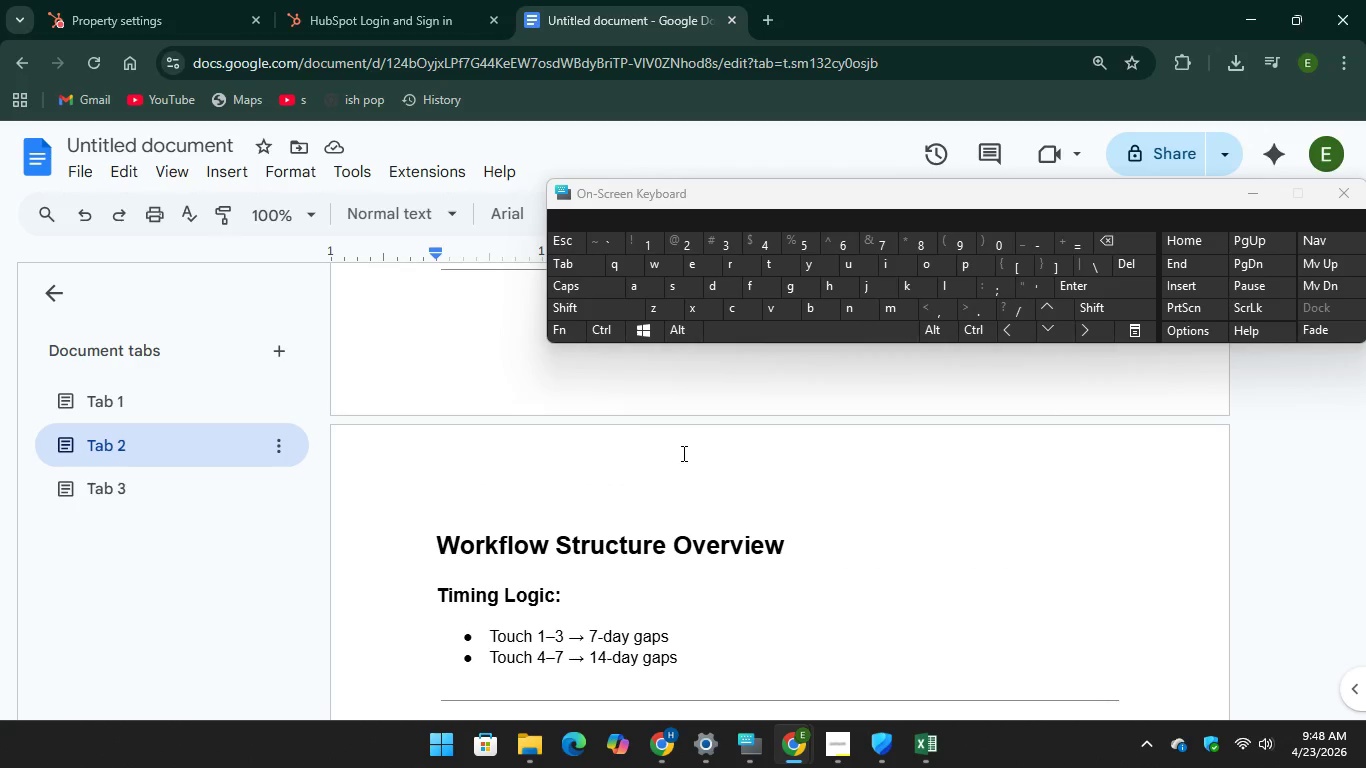 
scroll: coordinate [709, 478], scroll_direction: up, amount: 4.0
 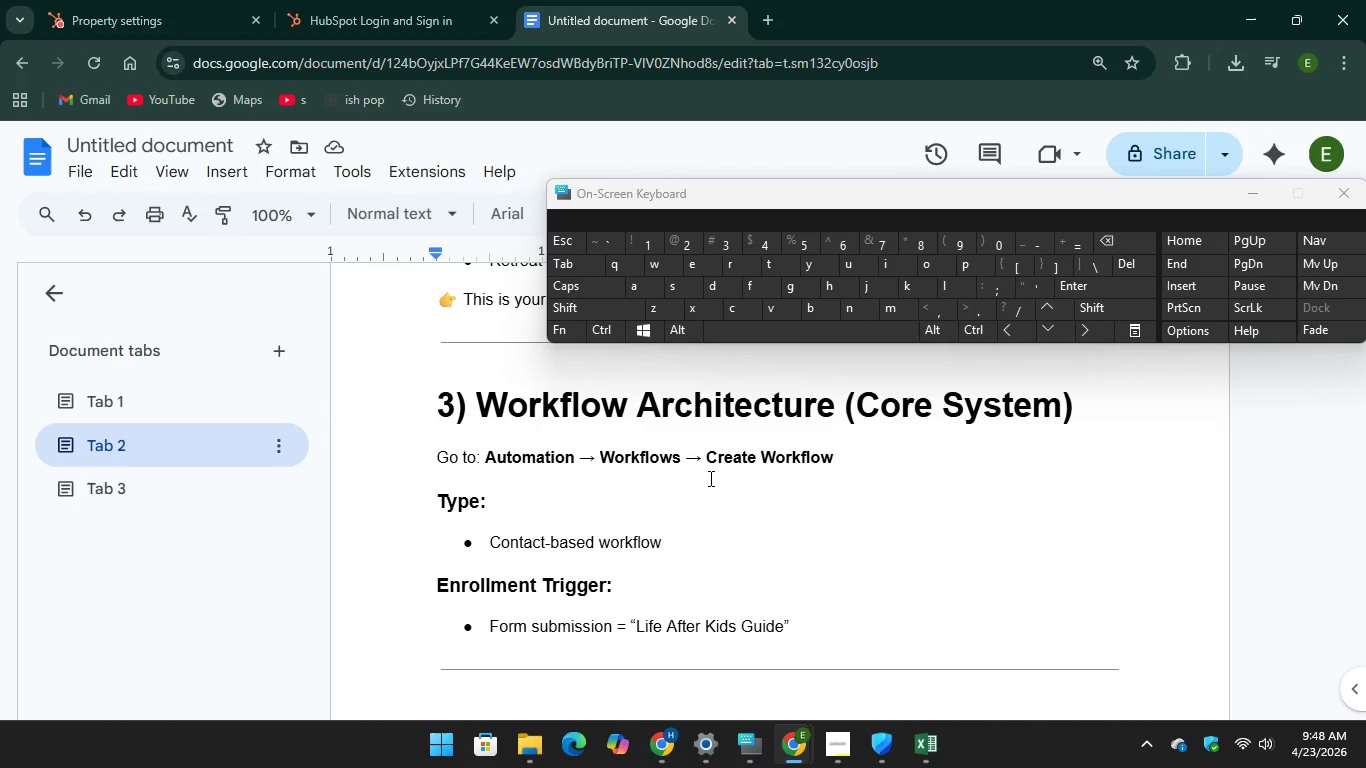 
wait(20.01)
 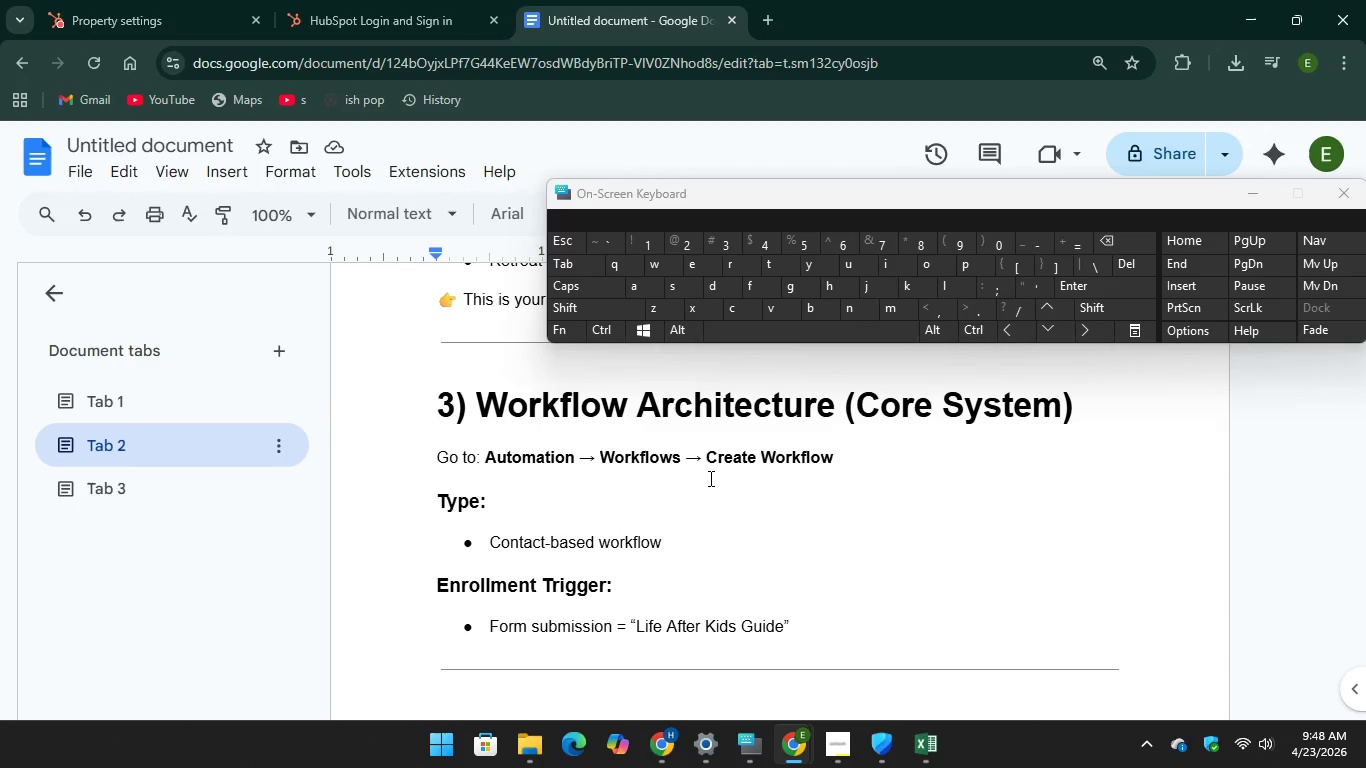 
left_click([90, 10])
 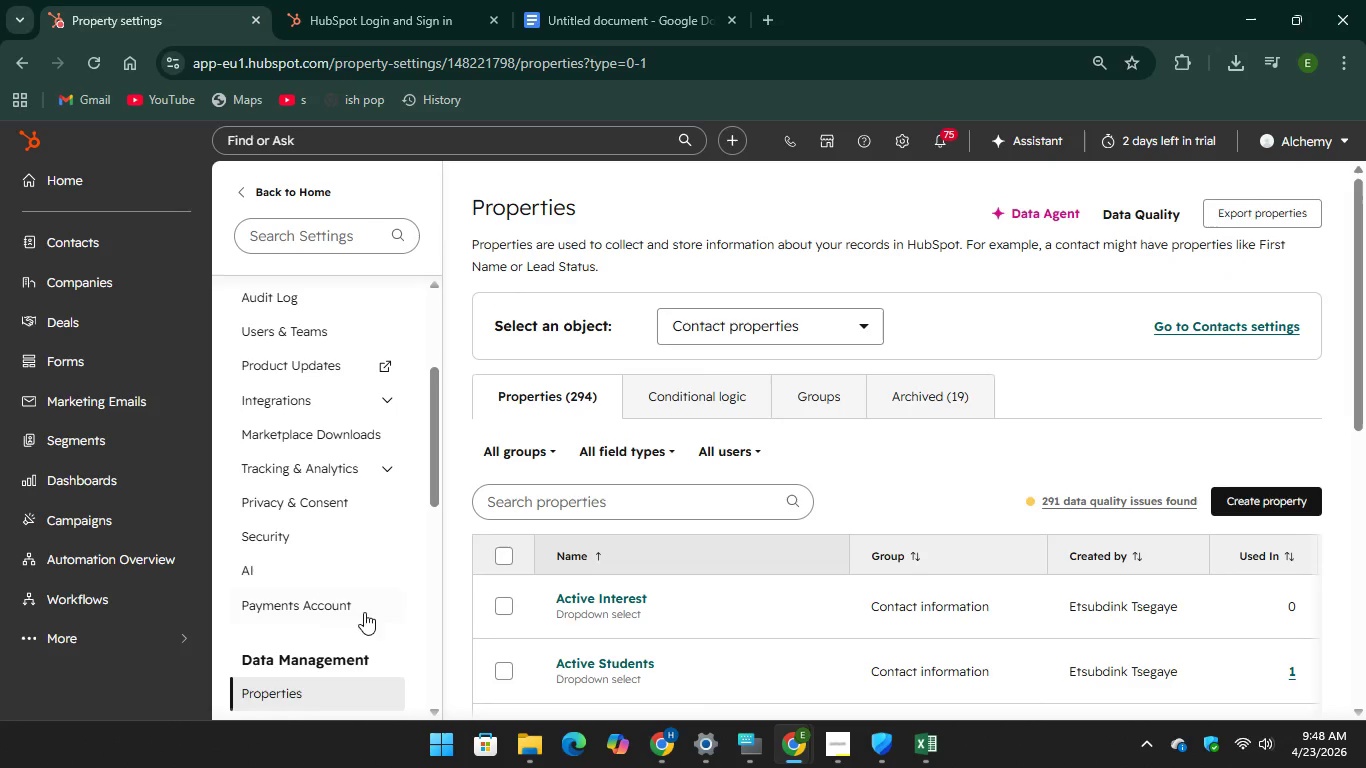 
left_click([125, 237])
 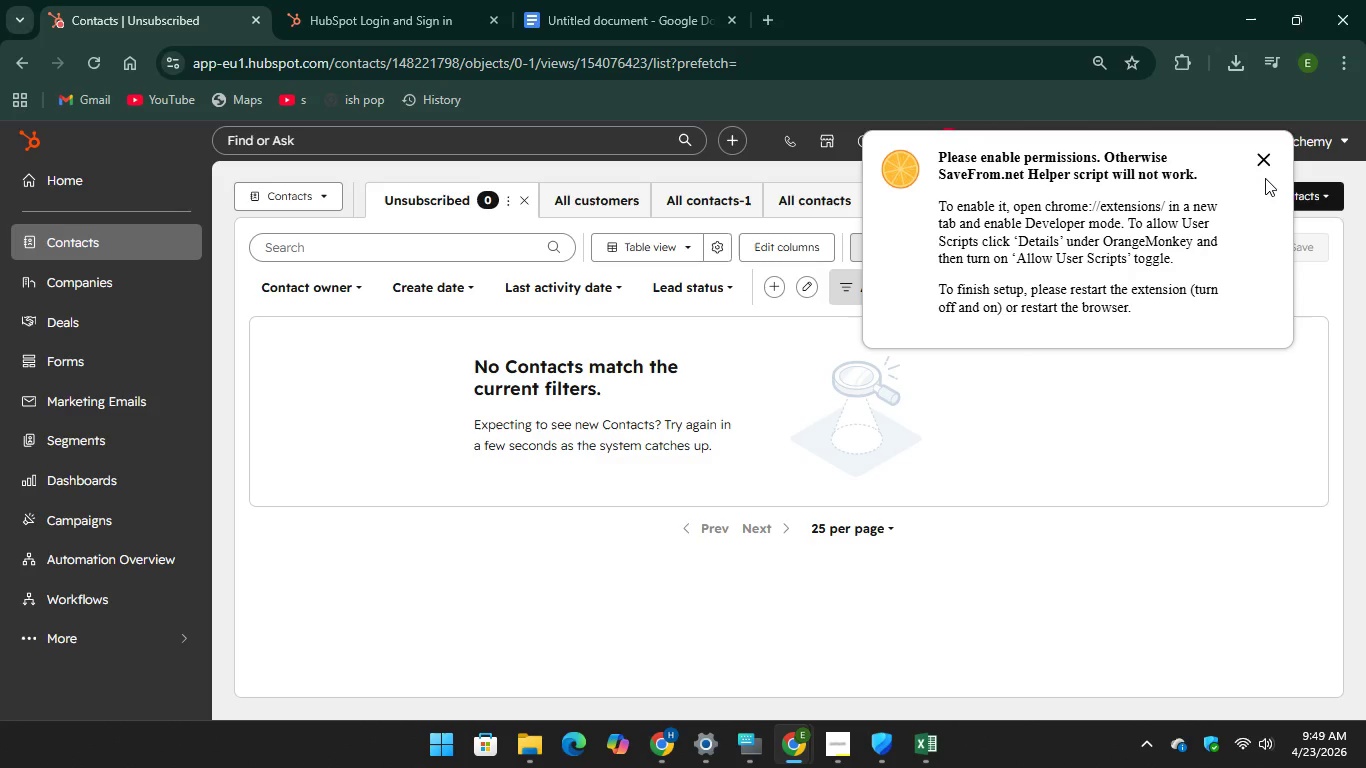 
wait(49.7)
 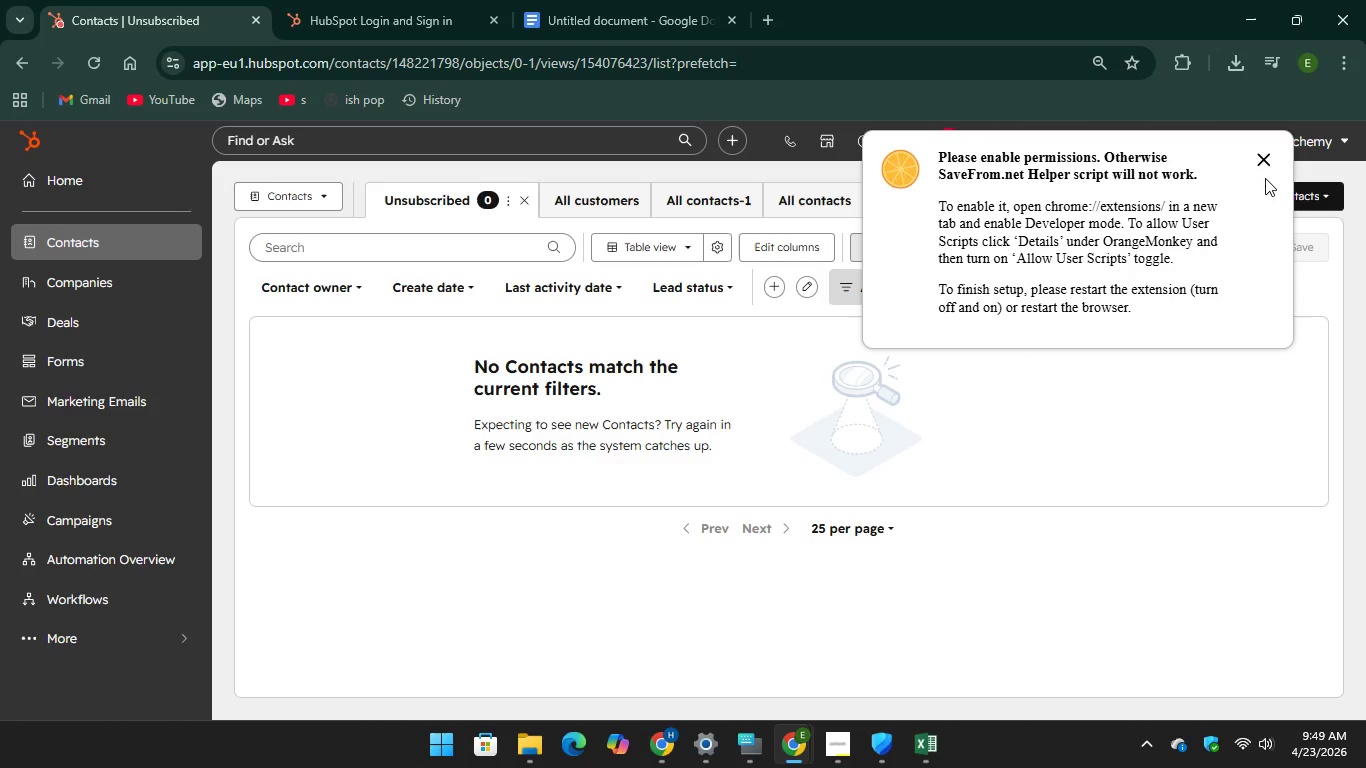 
left_click([1264, 162])
 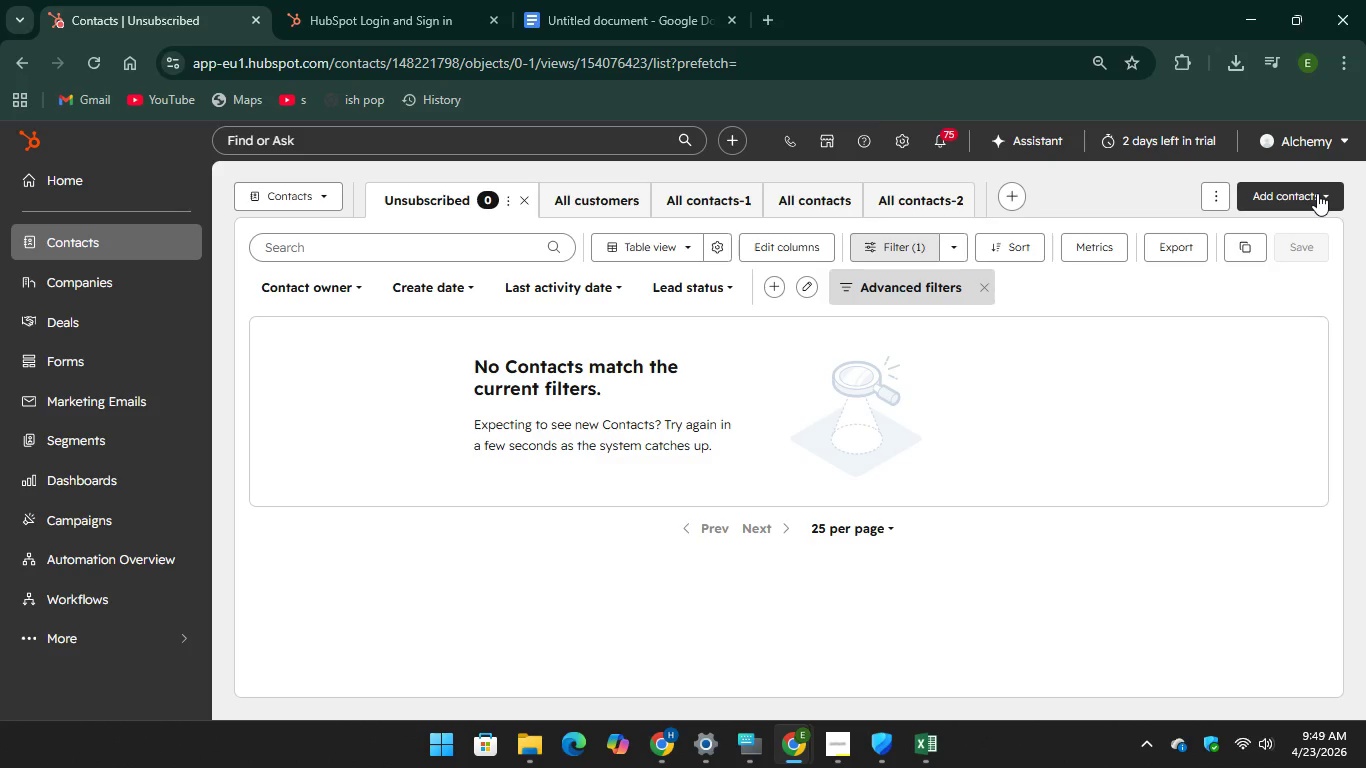 
left_click([1317, 193])
 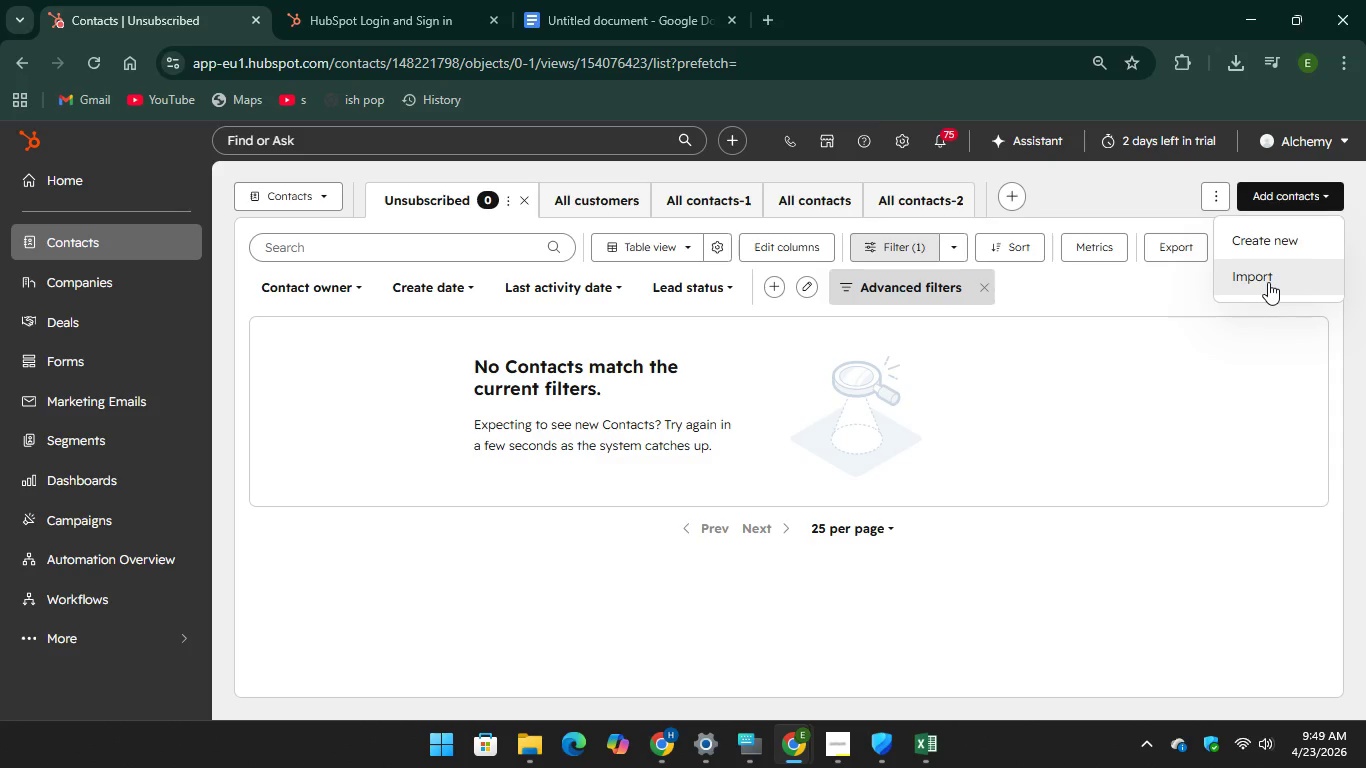 
left_click([1268, 282])
 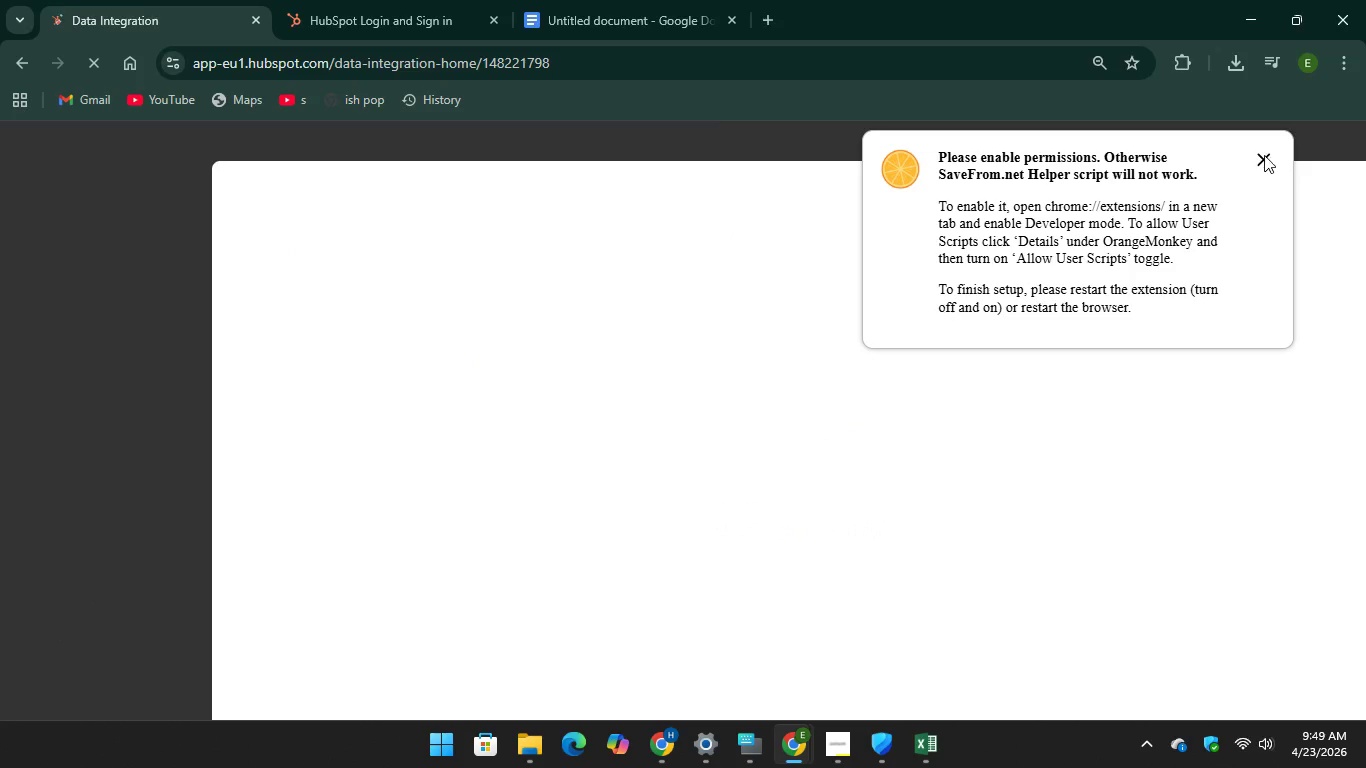 
left_click([1263, 160])
 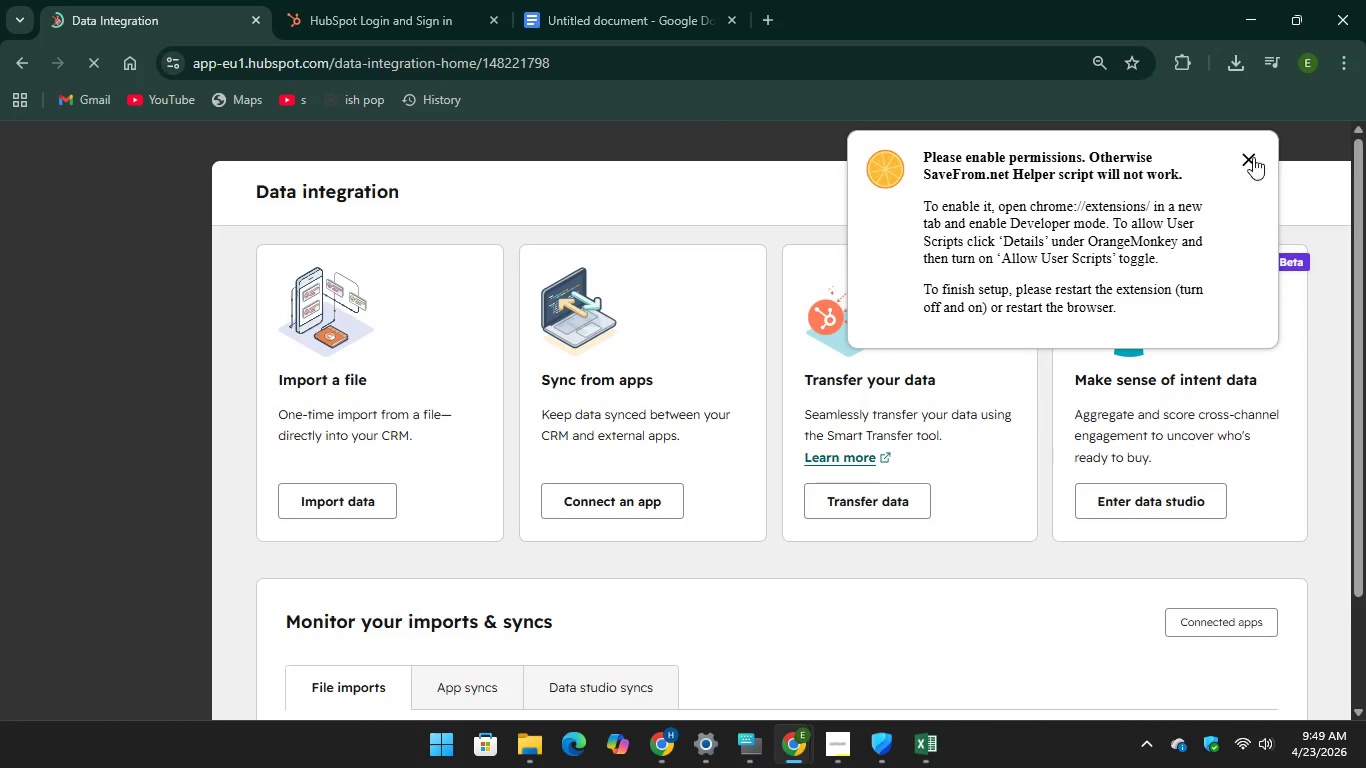 
left_click([1249, 156])
 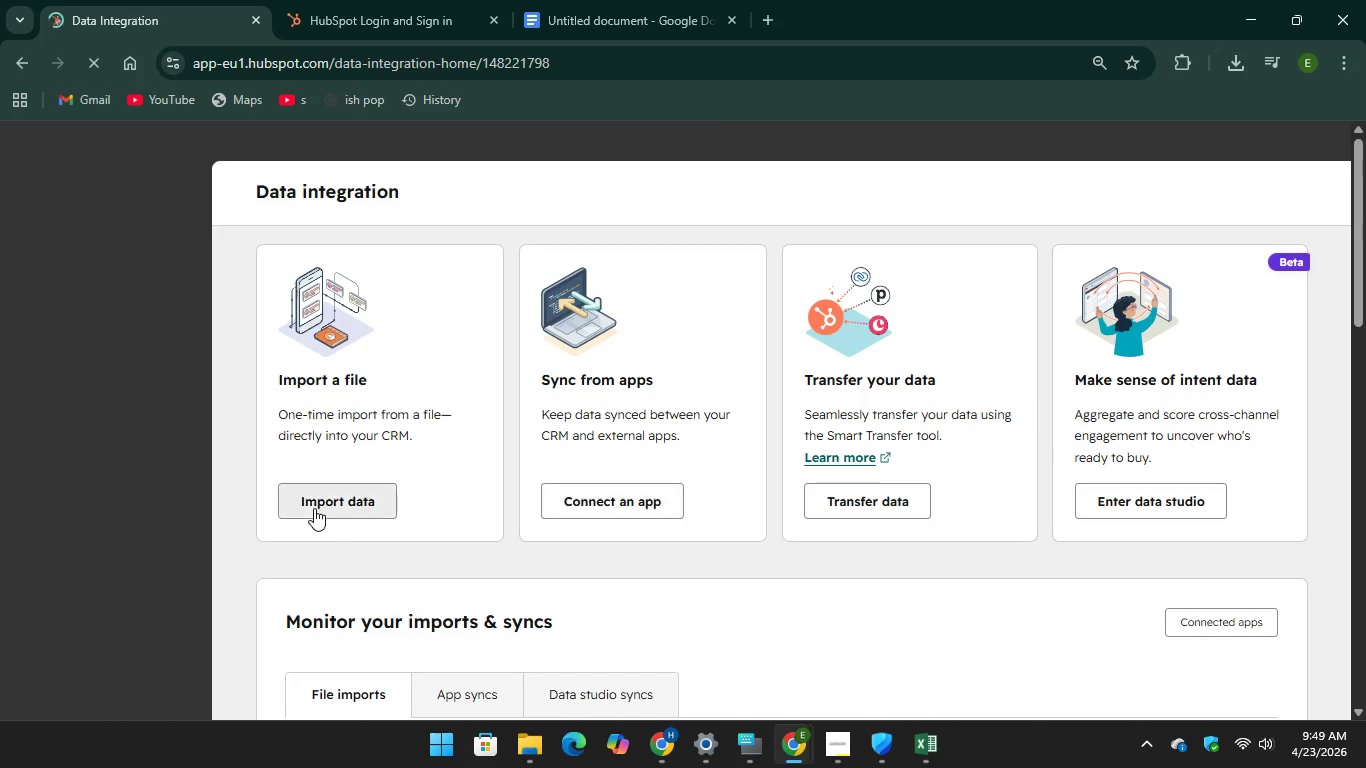 
left_click([312, 501])
 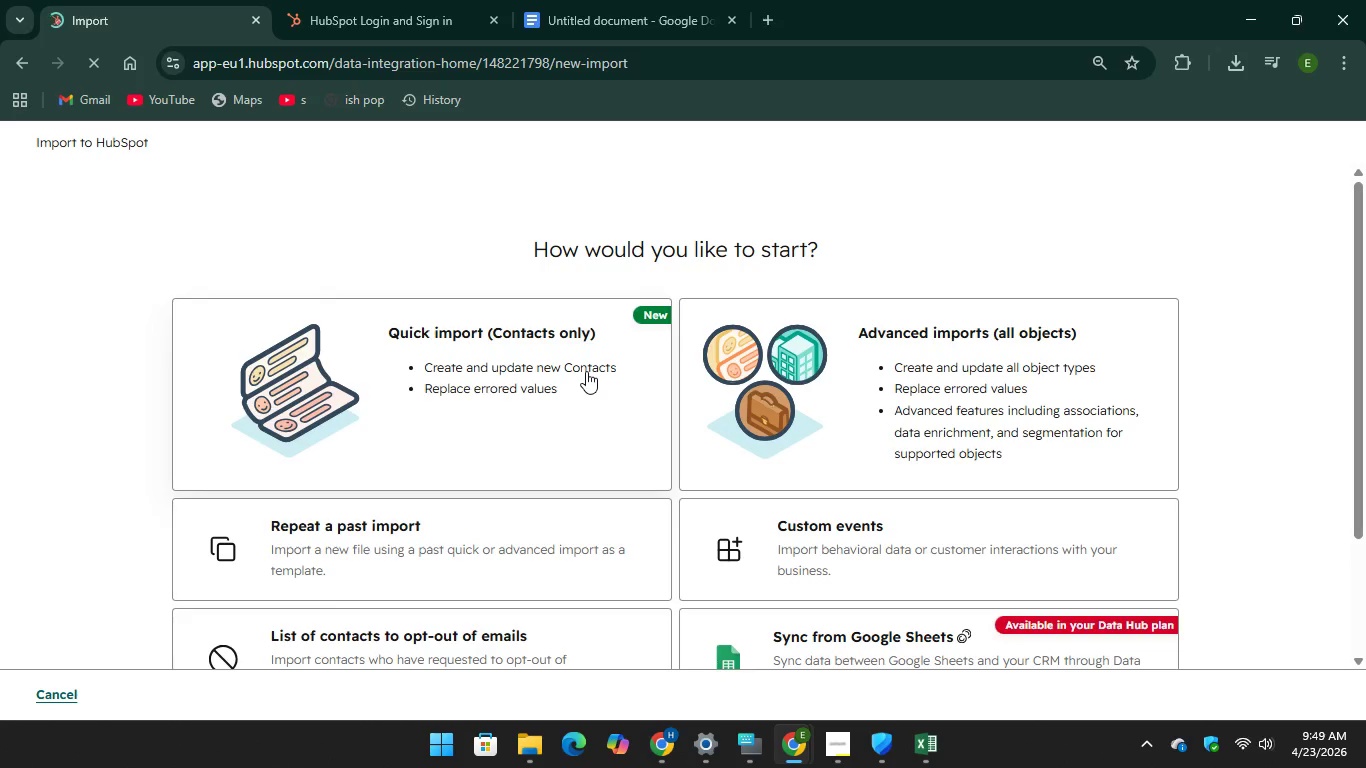 
left_click([586, 371])
 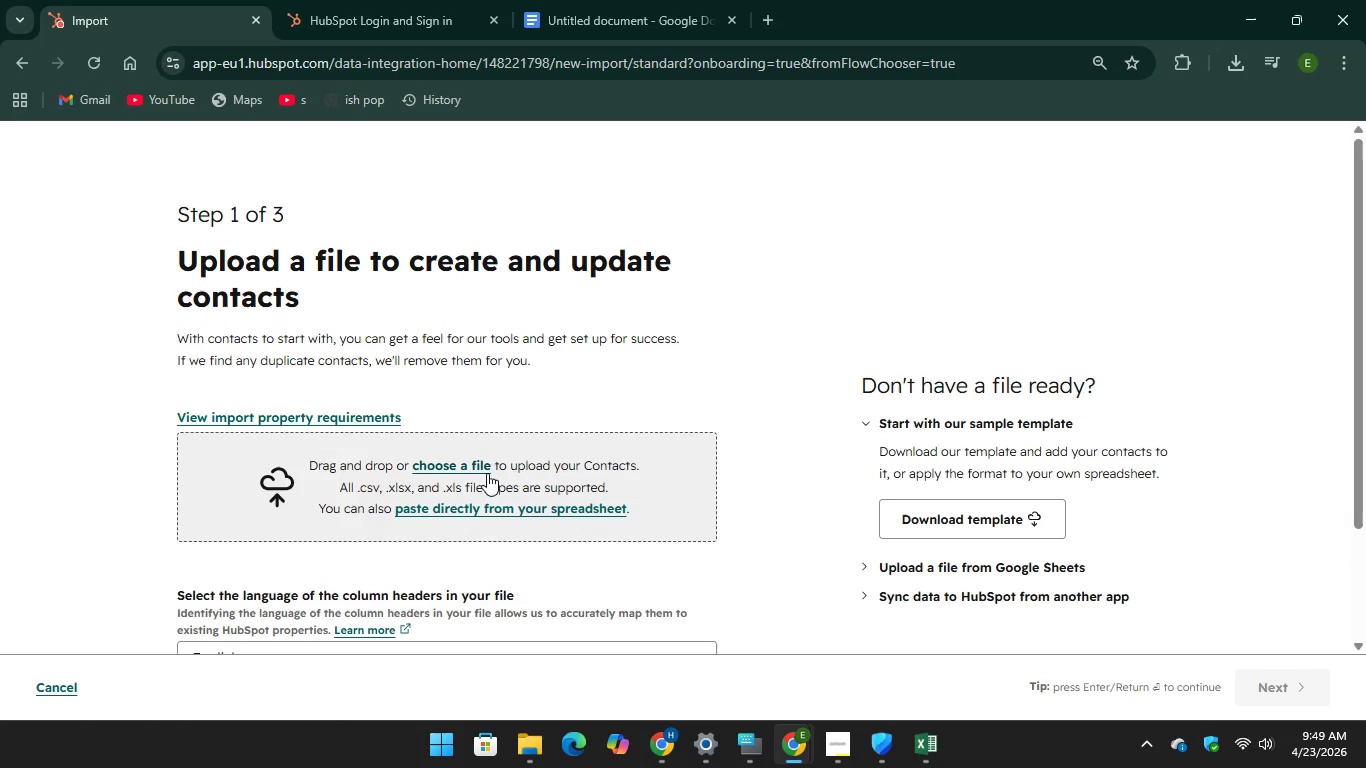 
left_click([465, 470])
 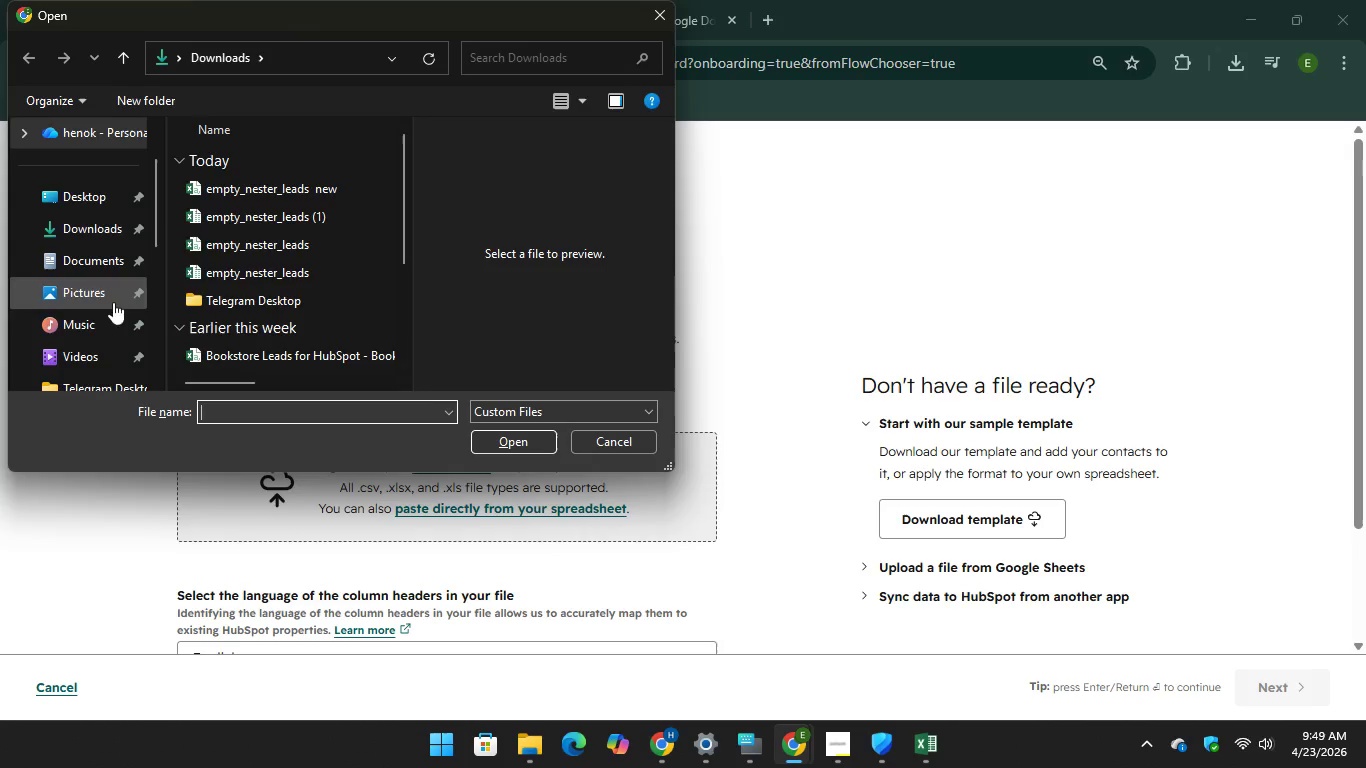 
left_click([314, 189])
 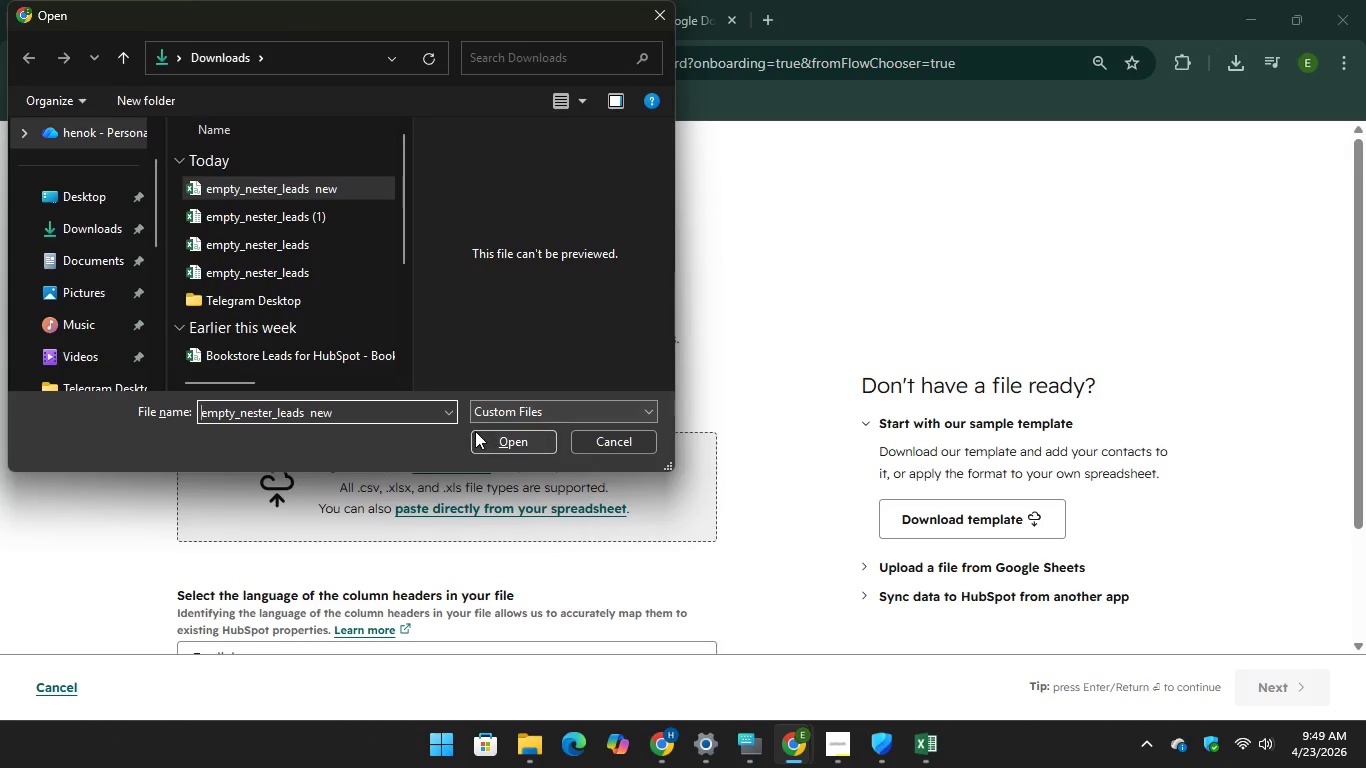 
left_click([483, 445])
 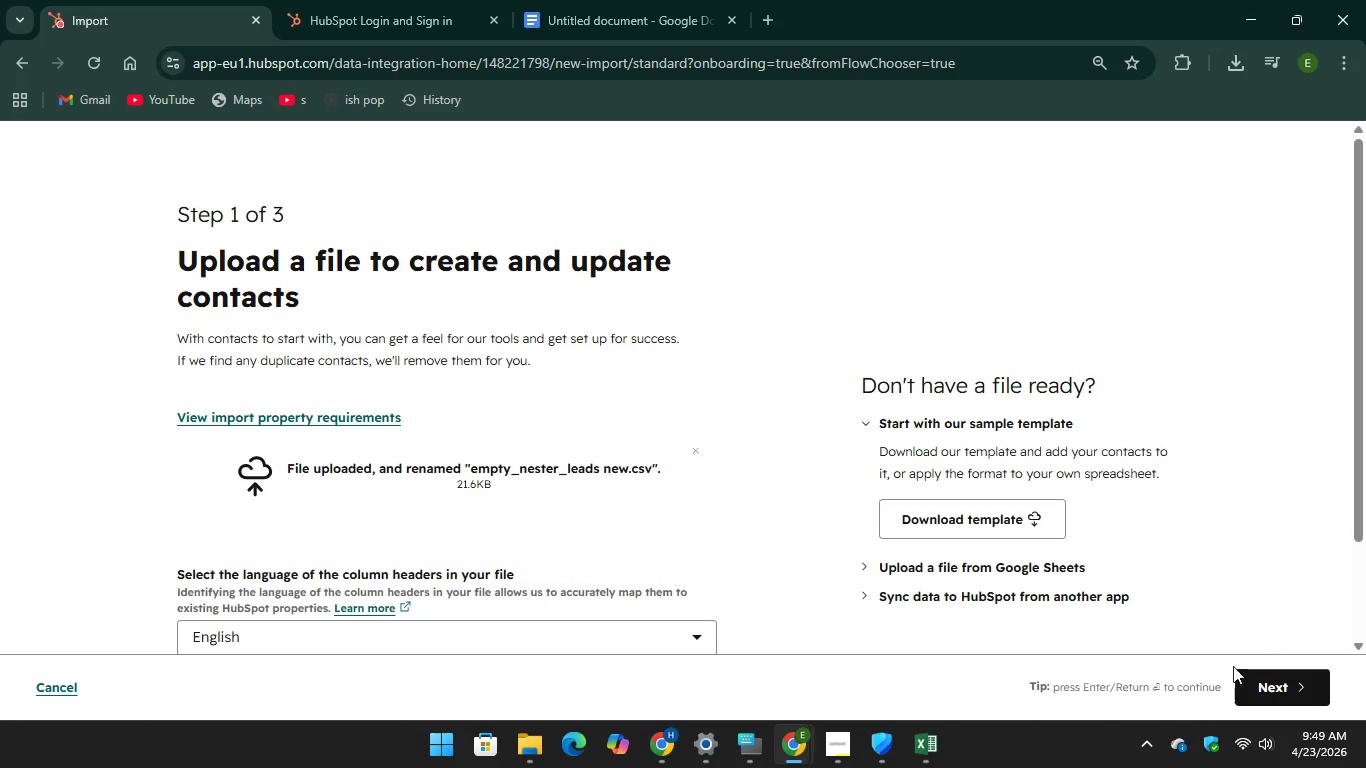 
left_click([1261, 676])
 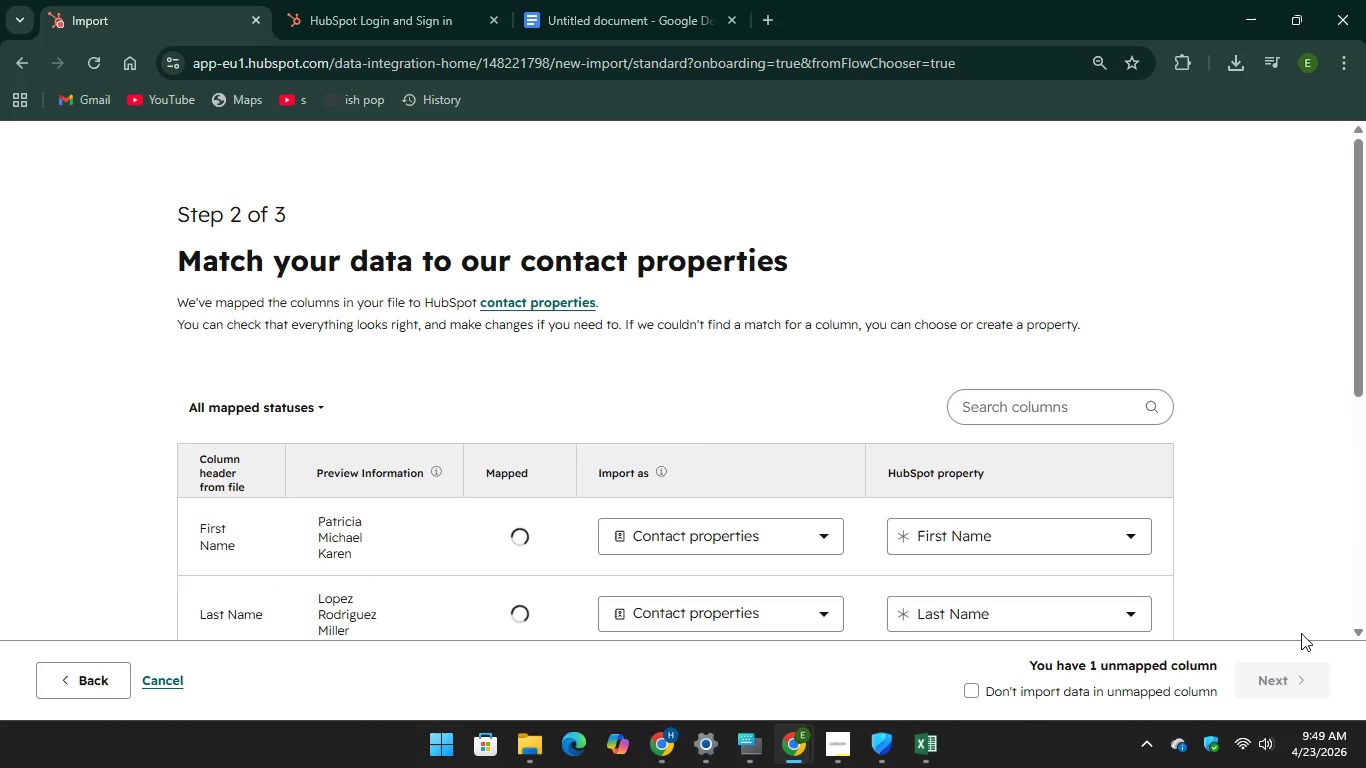 
scroll: coordinate [795, 497], scroll_direction: down, amount: 10.0
 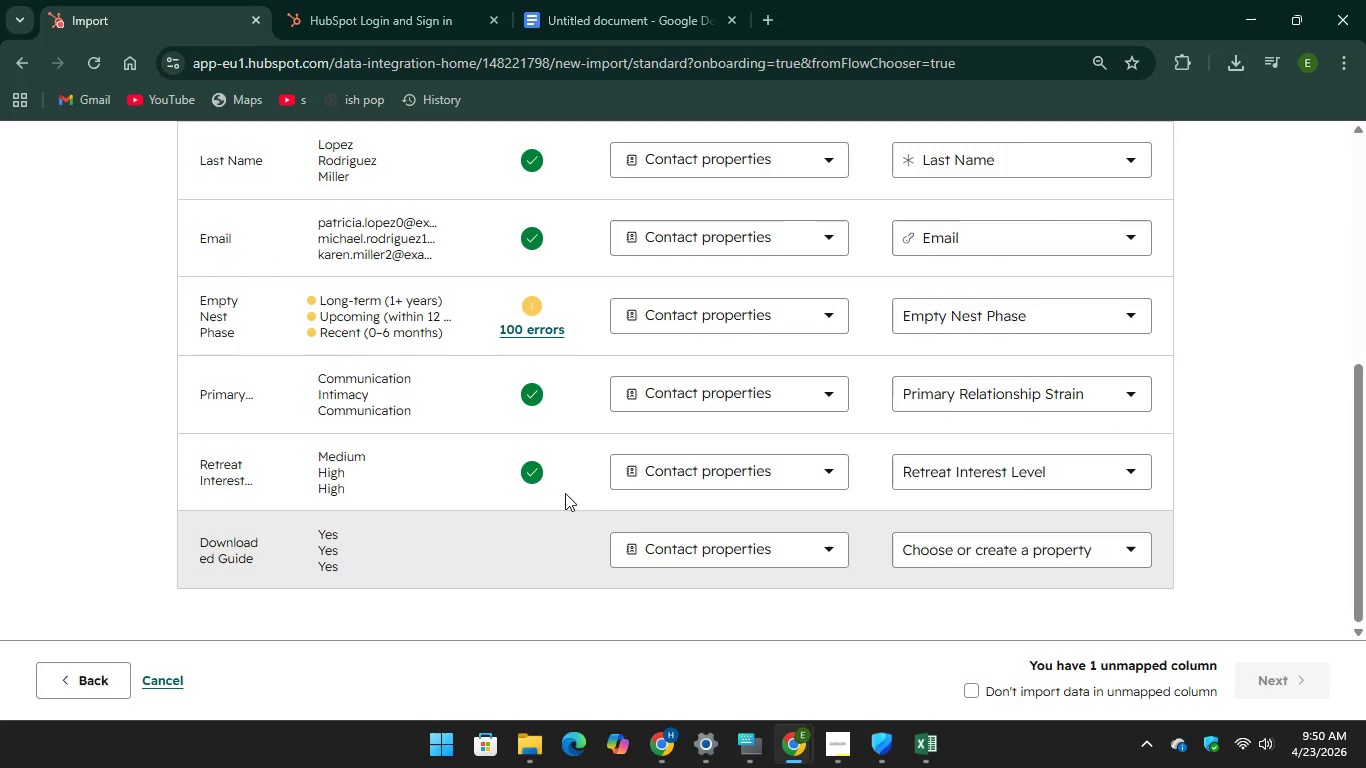 
scroll: coordinate [628, 442], scroll_direction: up, amount: 1.0
 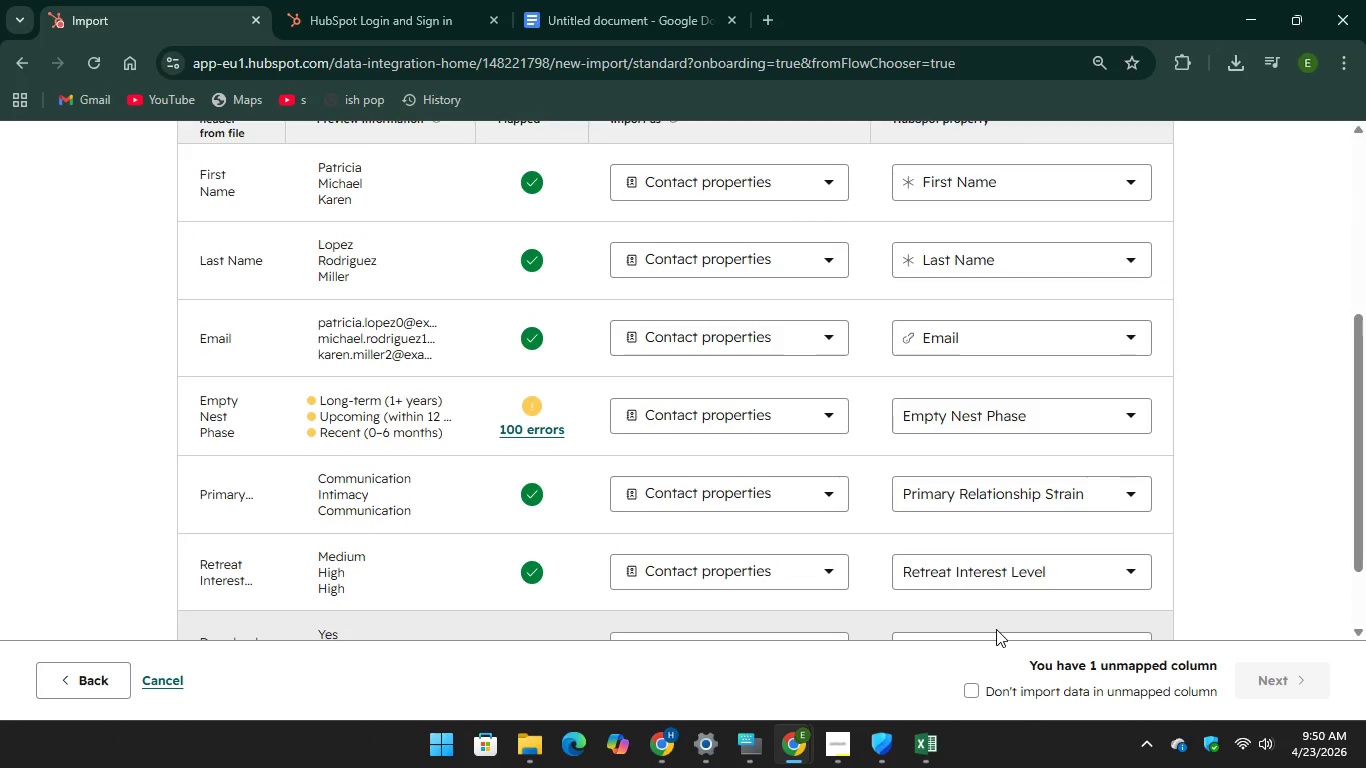 
wait(8.1)
 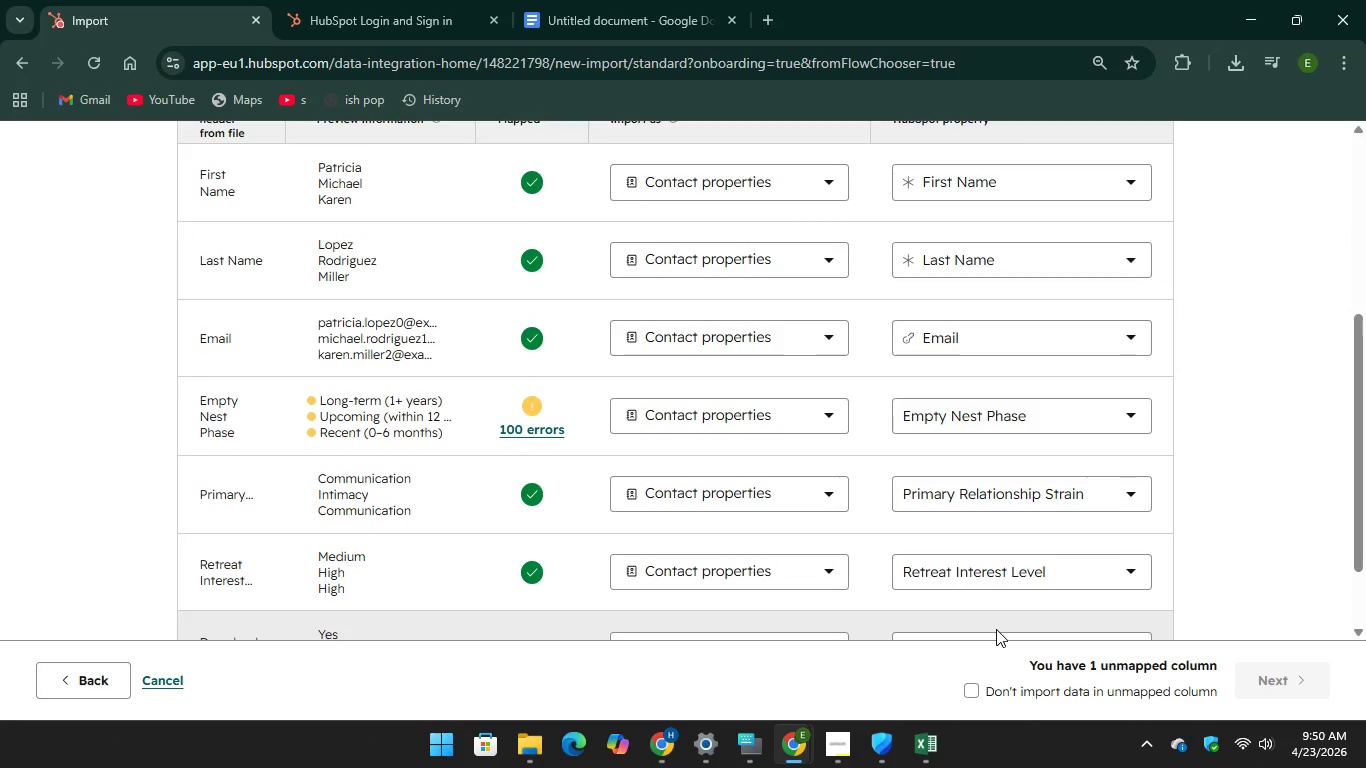 
left_click([975, 405])
 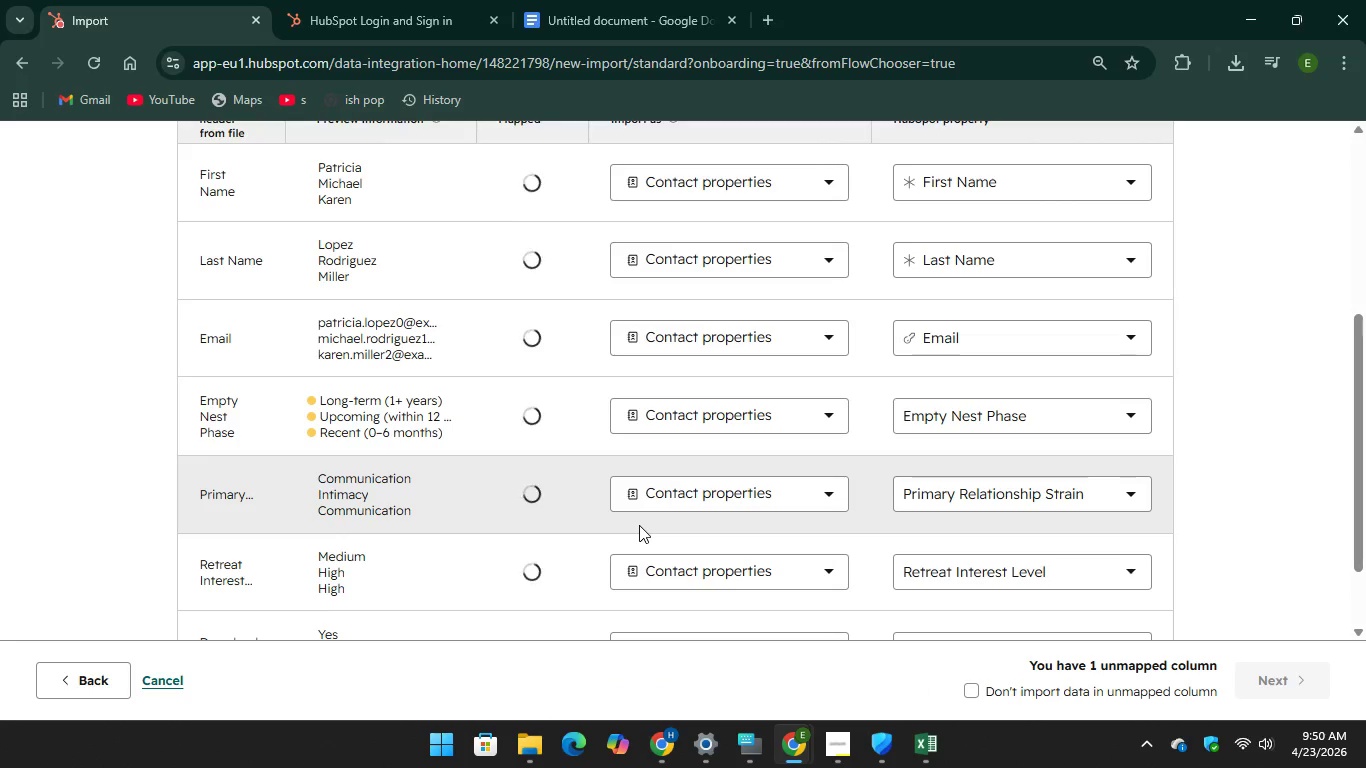 
wait(5.91)
 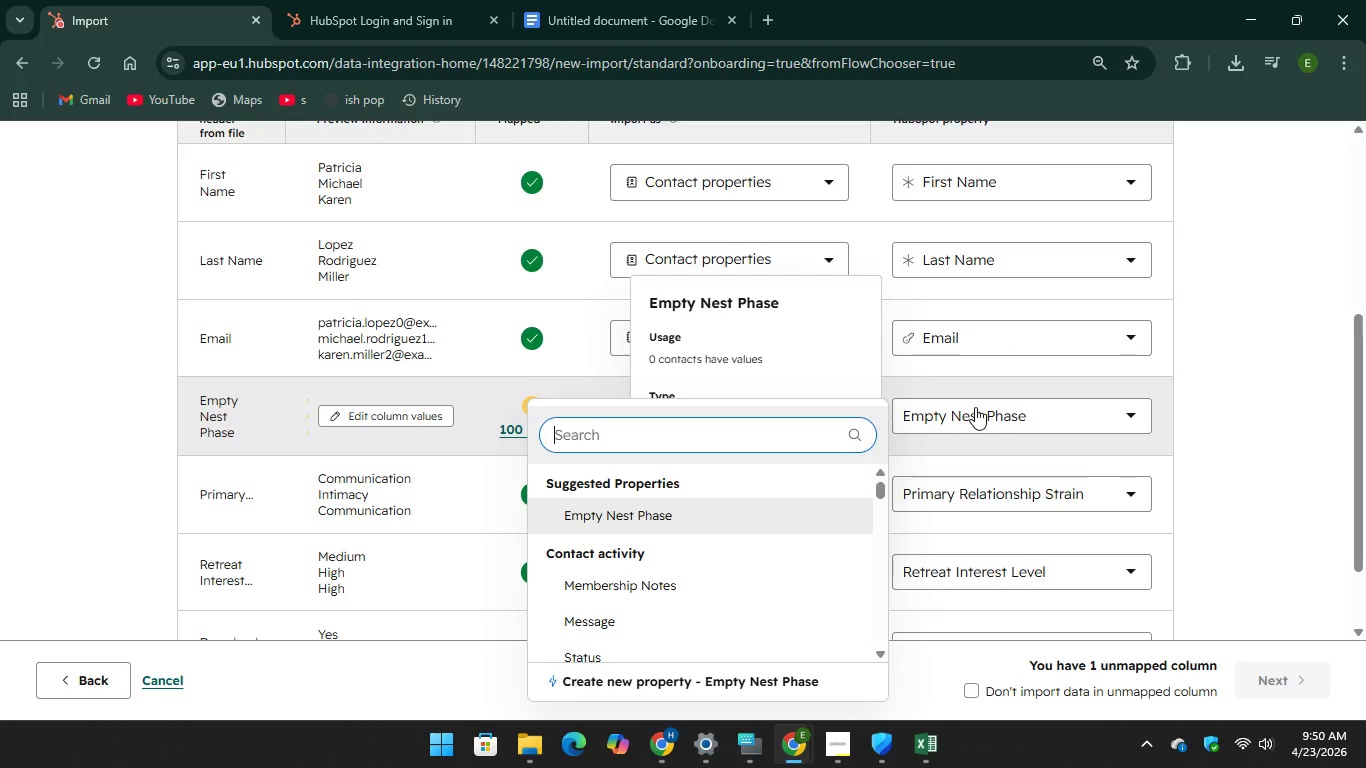 
left_click([948, 427])
 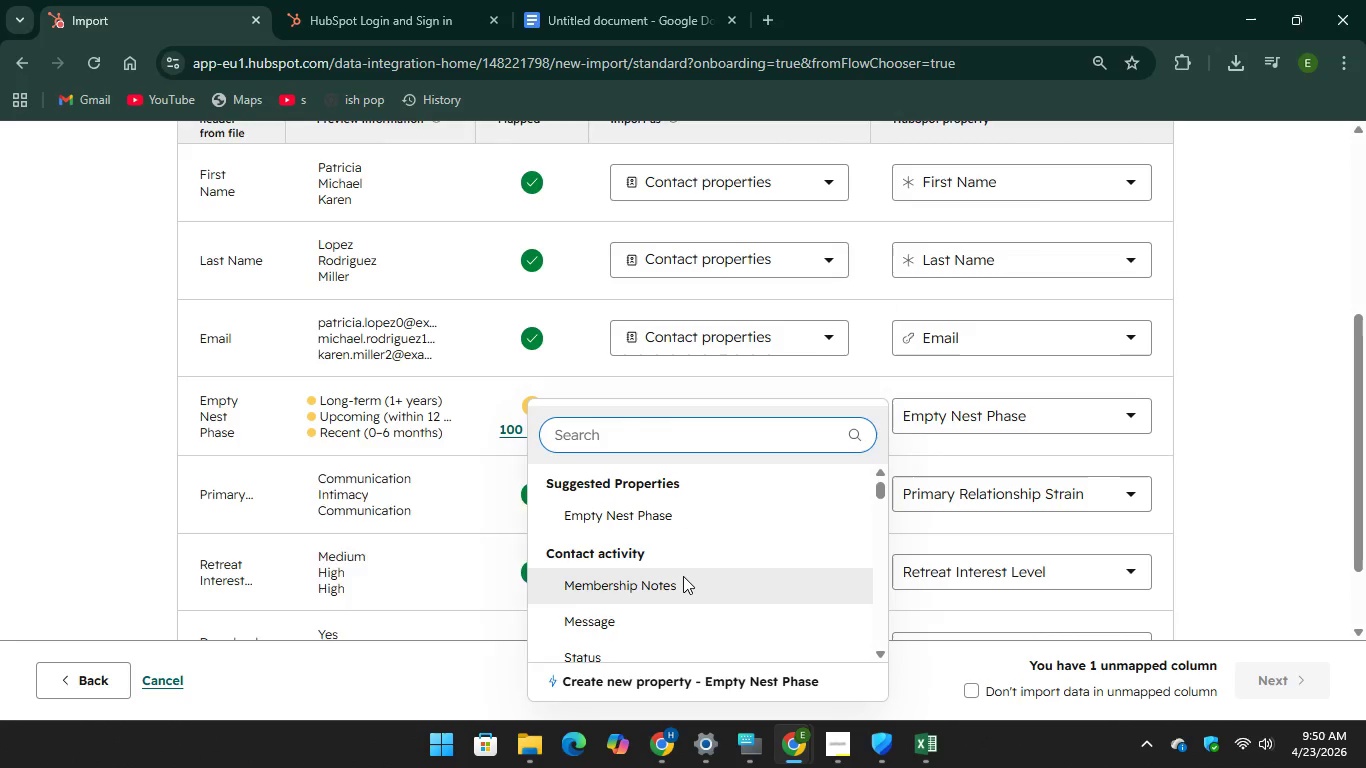 
scroll: coordinate [683, 576], scroll_direction: down, amount: 6.0
 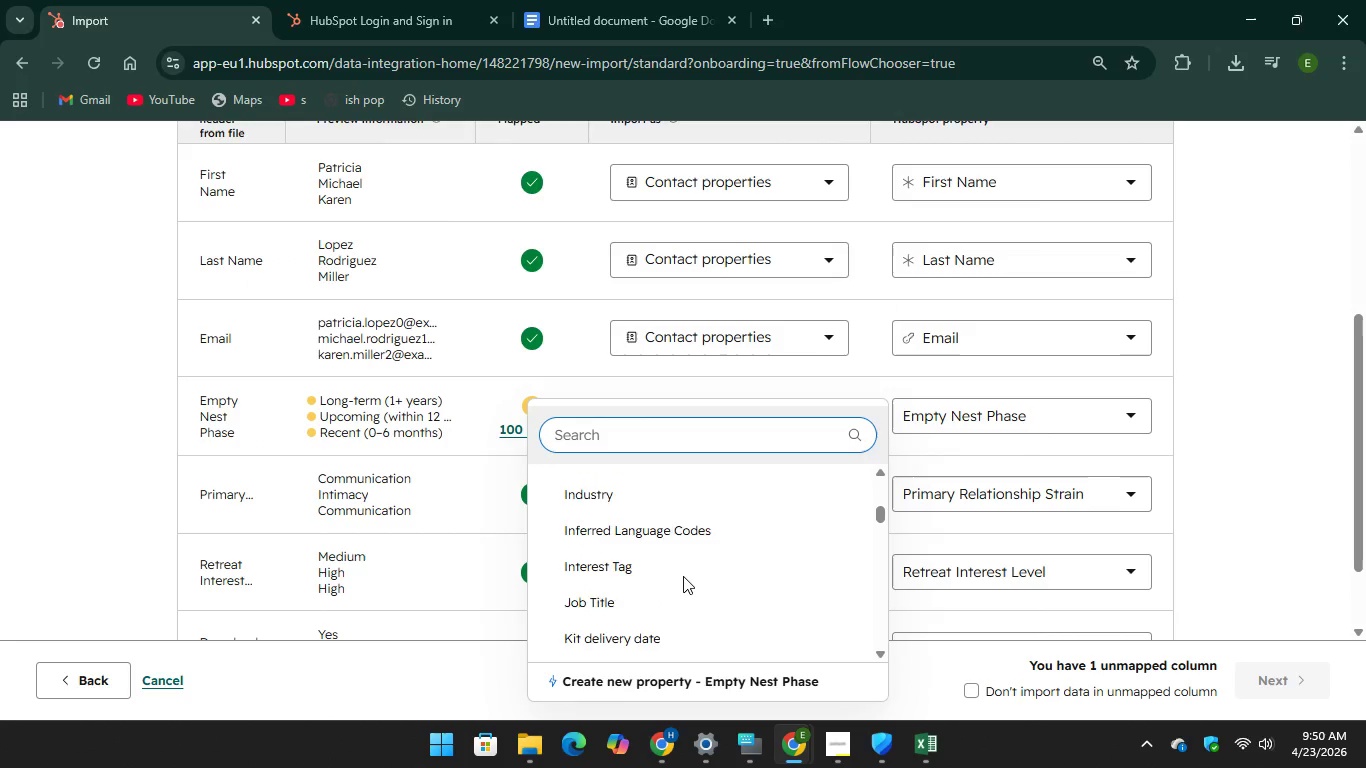 
scroll: coordinate [683, 576], scroll_direction: up, amount: 2.0
 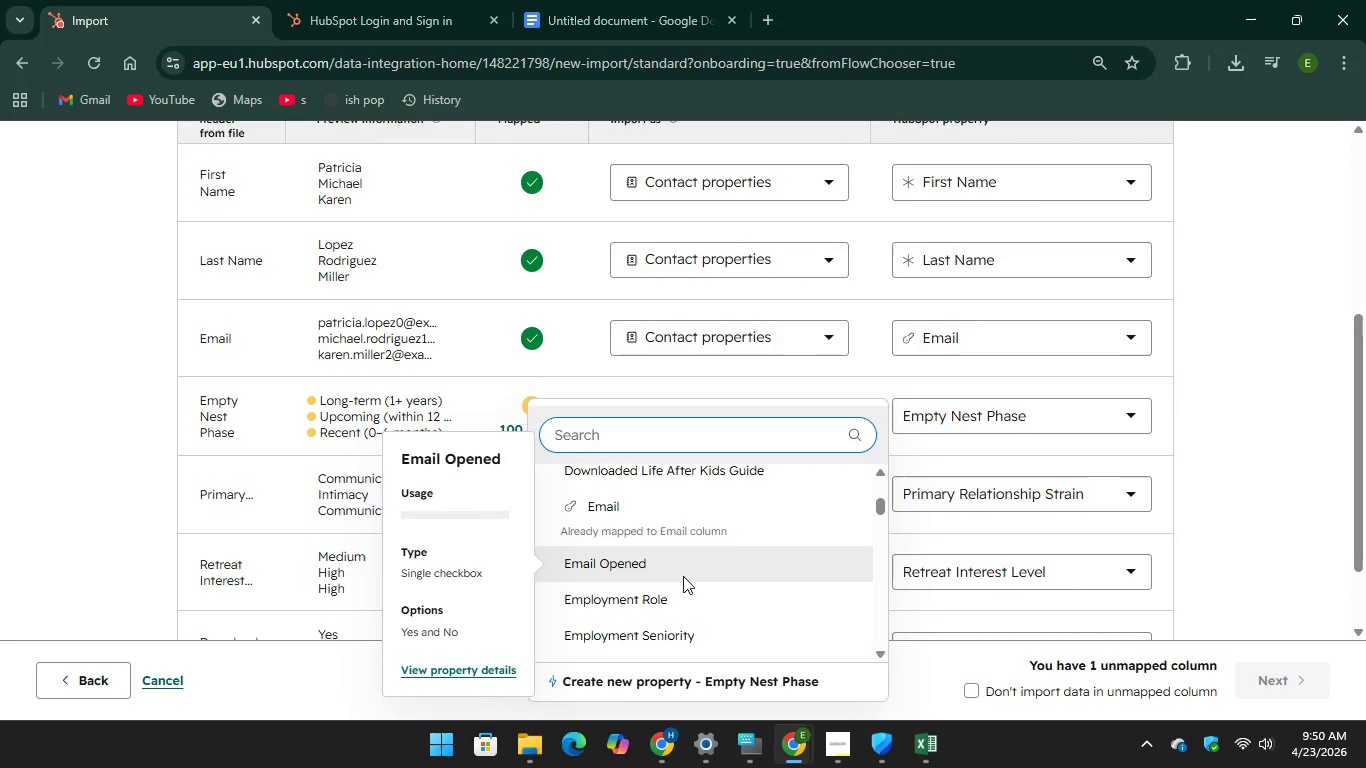 
scroll: coordinate [683, 576], scroll_direction: down, amount: 1.0
 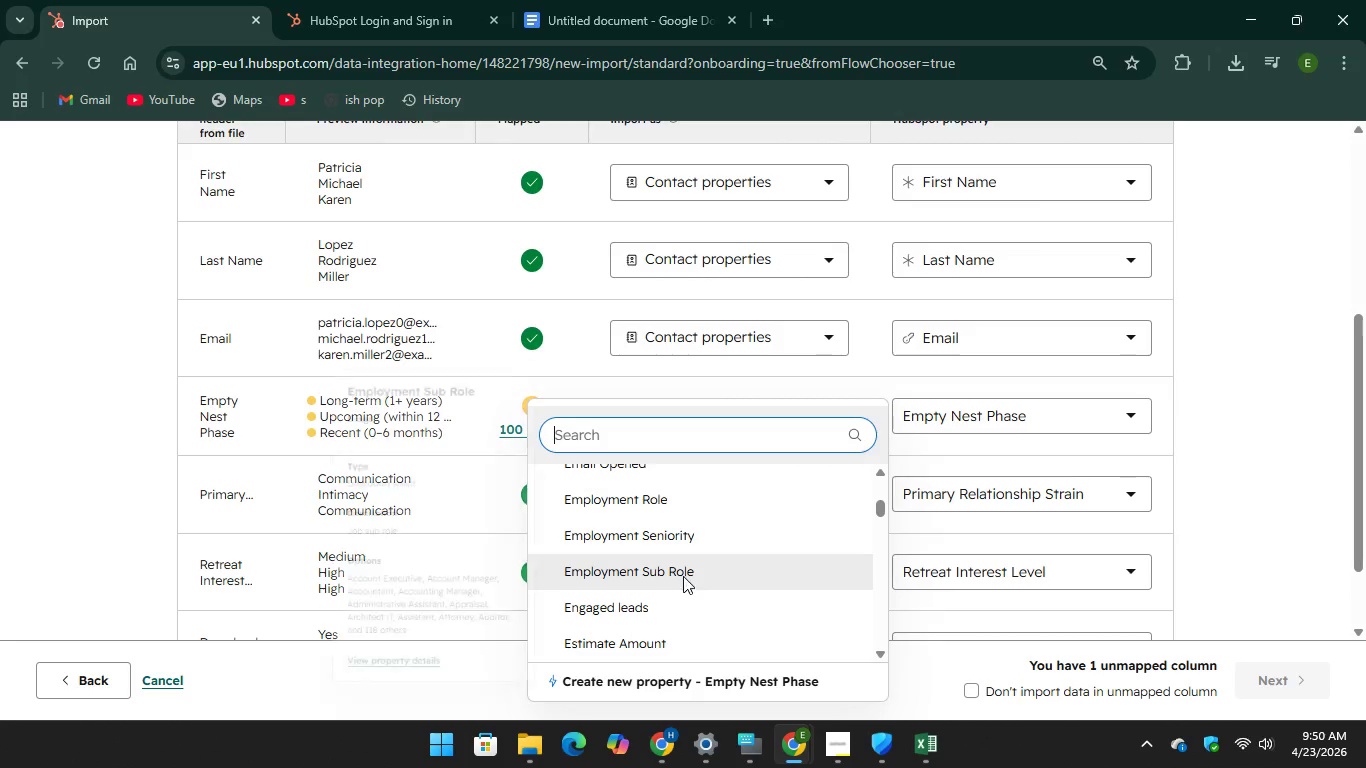 
scroll: coordinate [683, 576], scroll_direction: none, amount: 0.0
 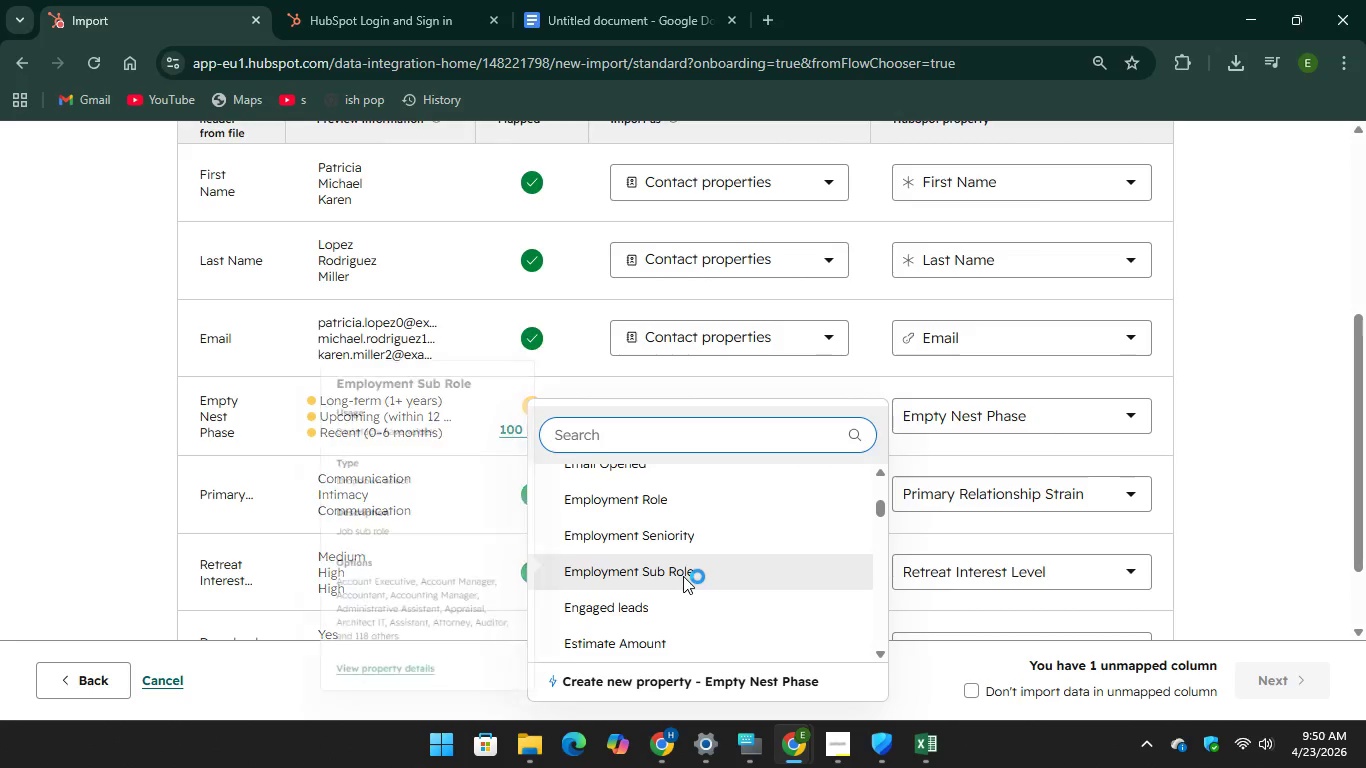 
scroll: coordinate [683, 576], scroll_direction: up, amount: 14.0
 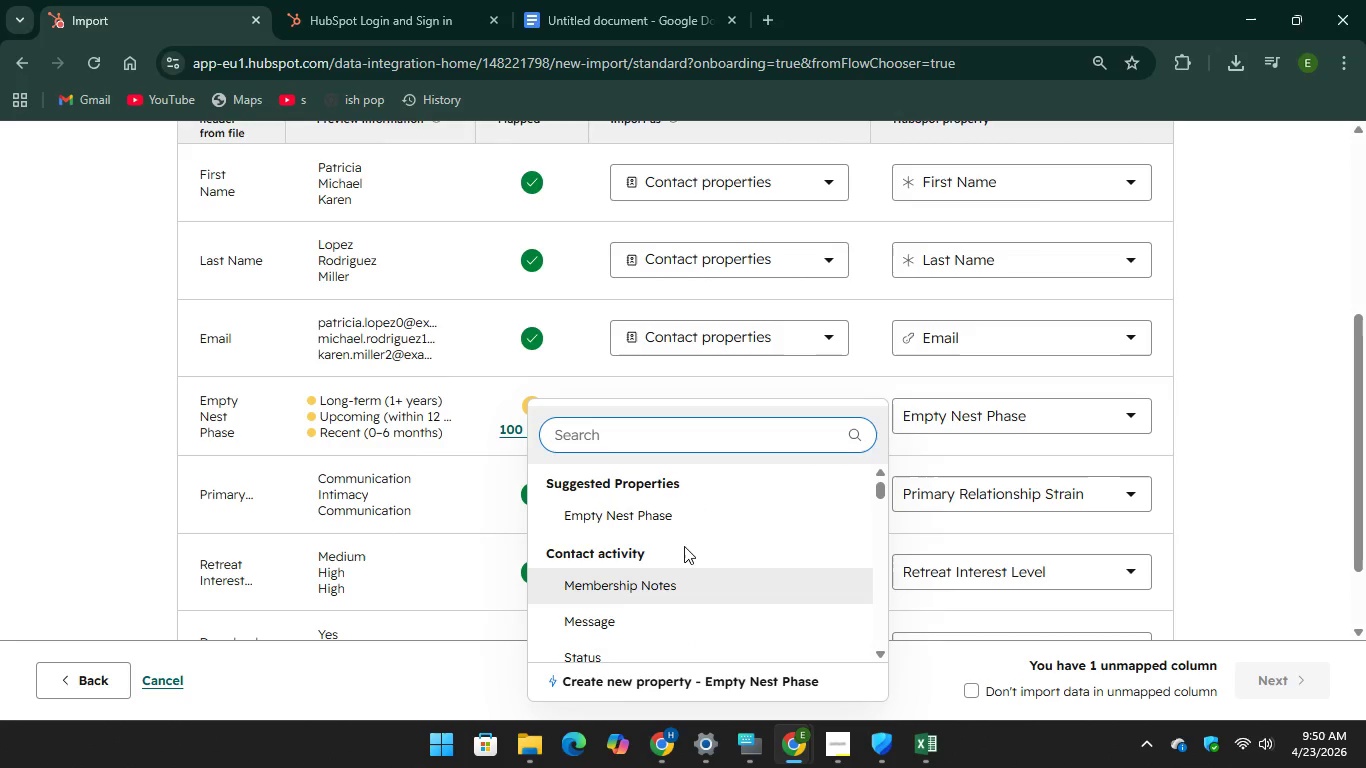 
left_click([684, 521])
 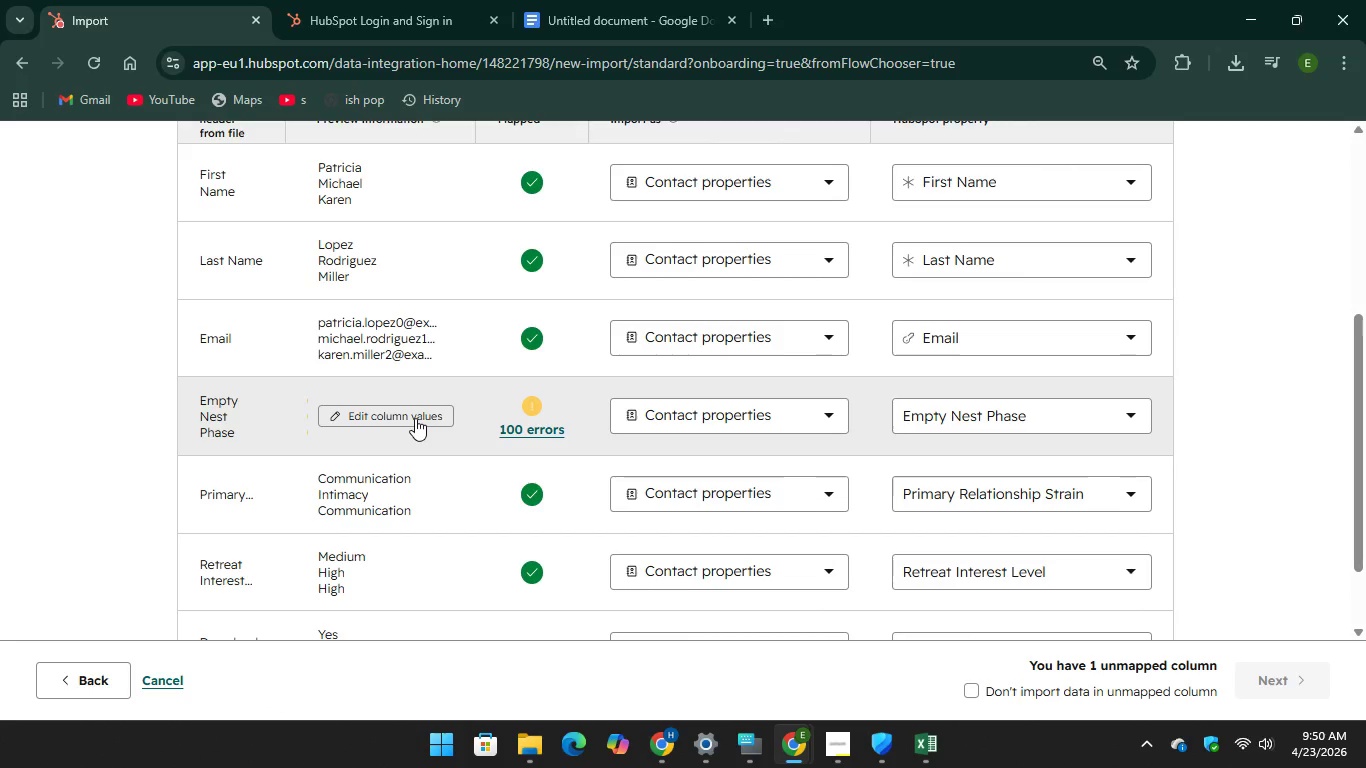 
wait(5.13)
 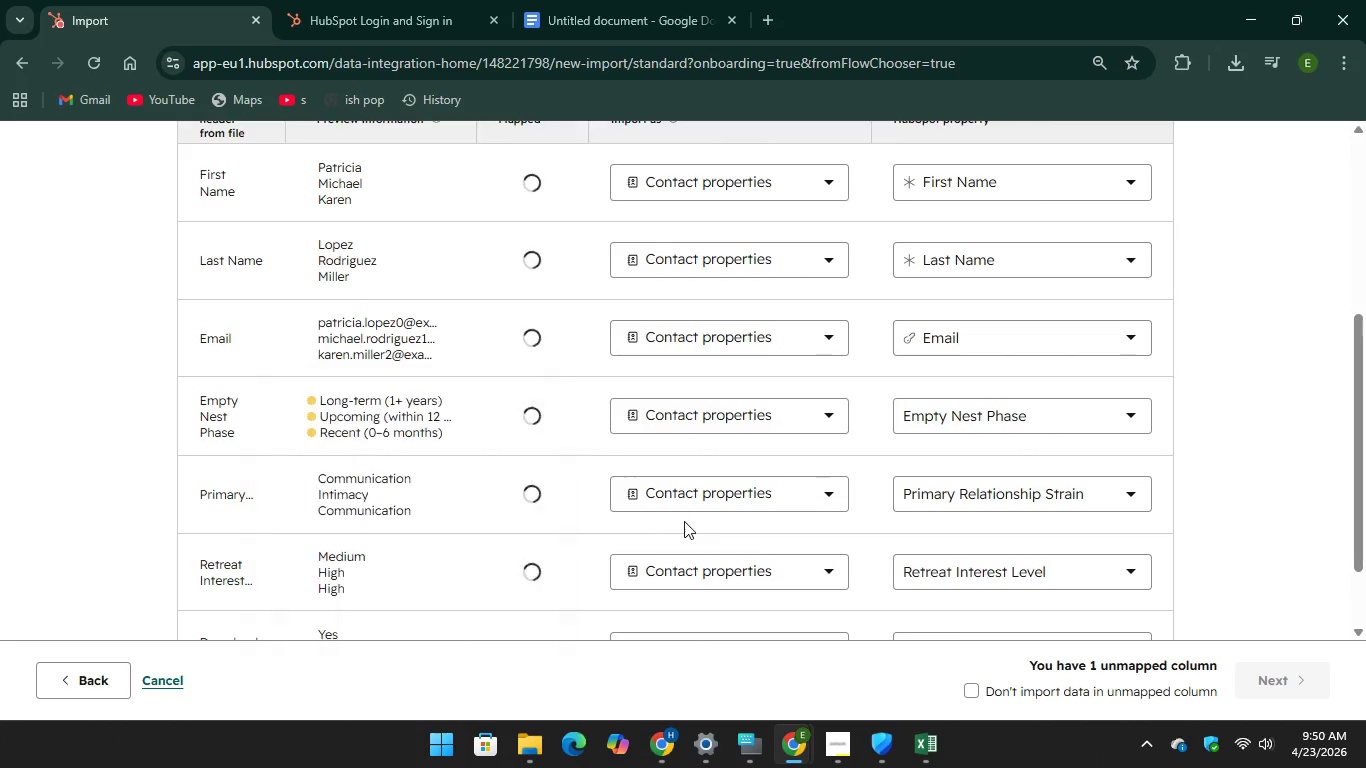 
mouse_move([708, 452])
 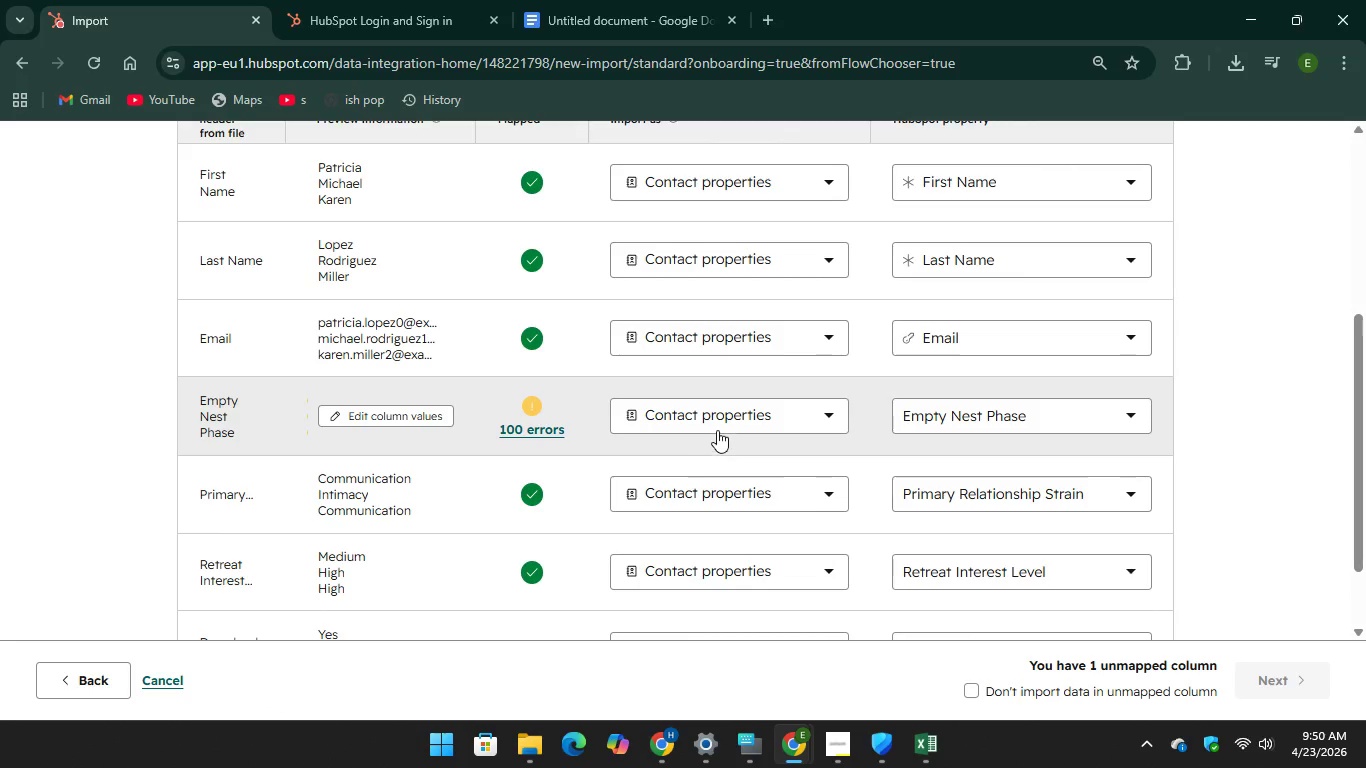 
left_click([720, 425])
 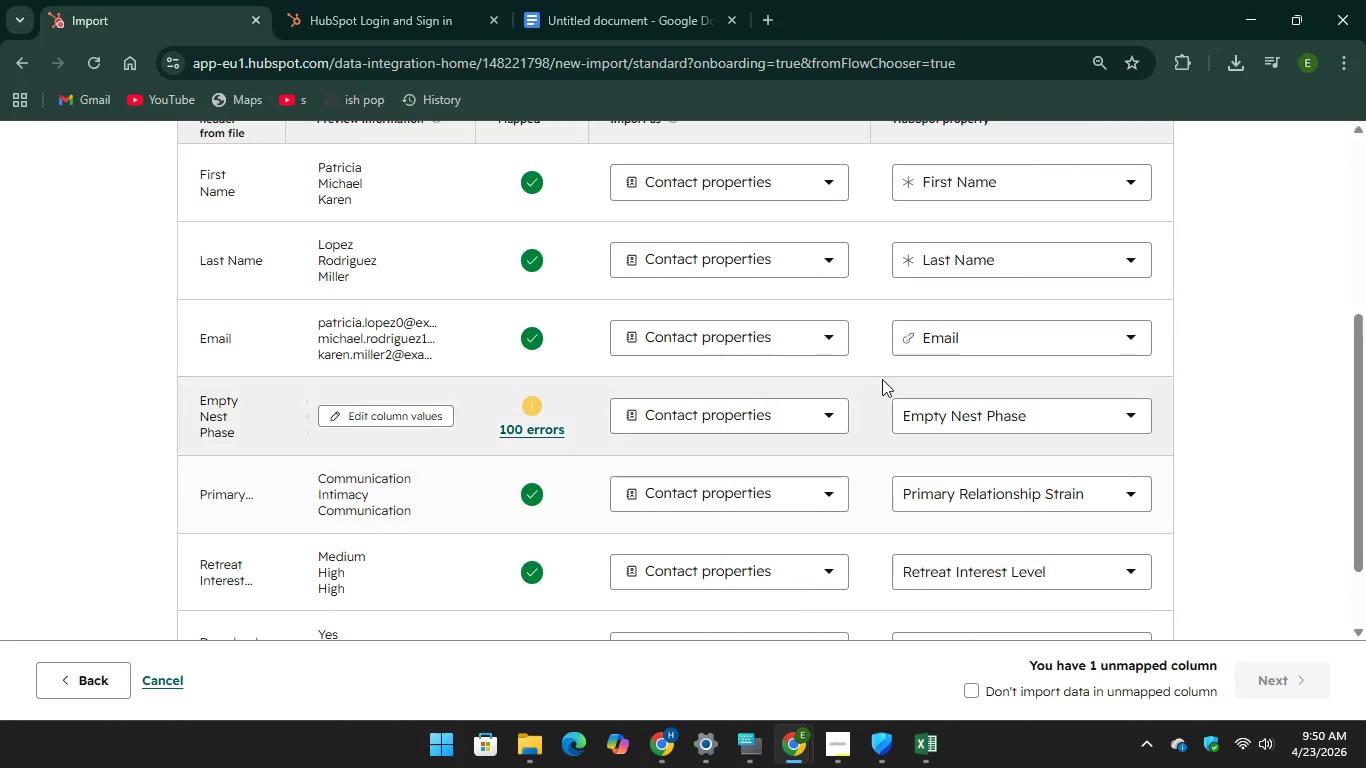 
left_click([999, 419])
 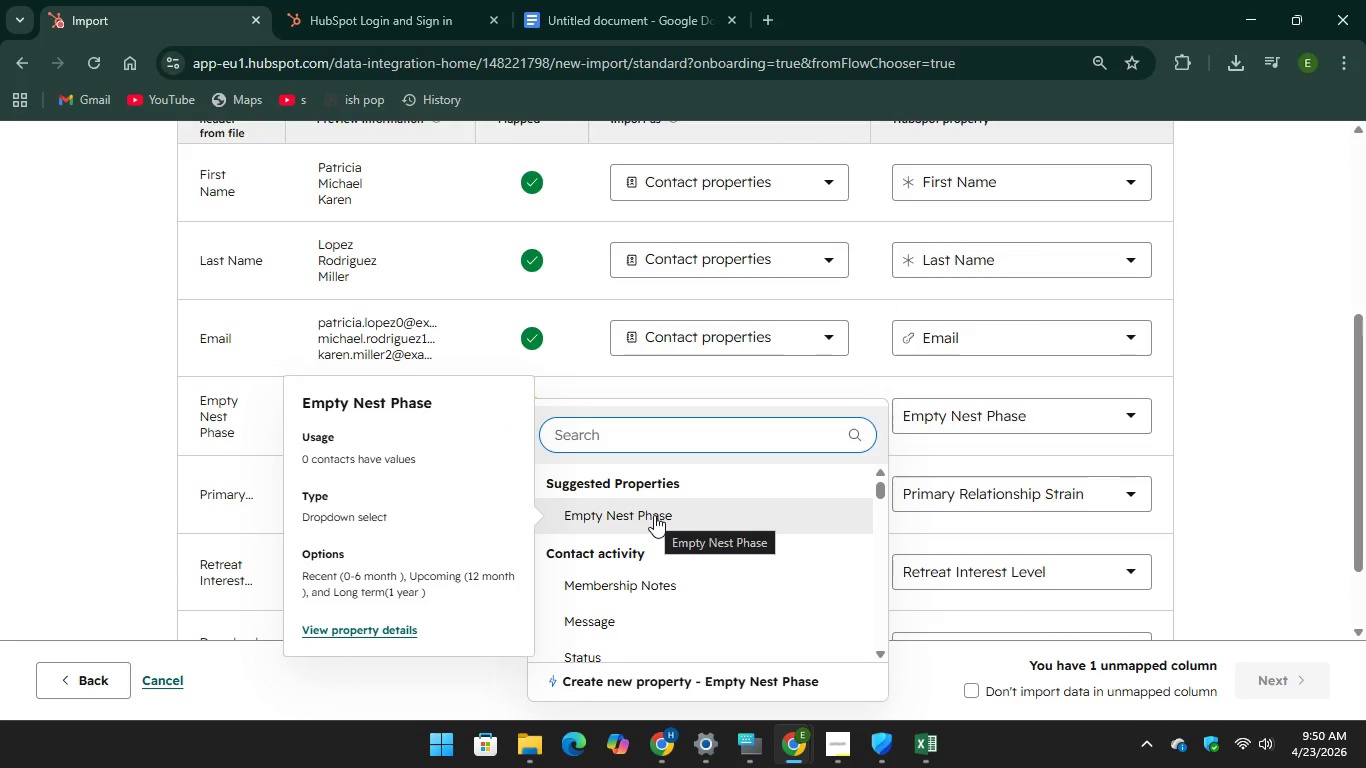 
wait(11.17)
 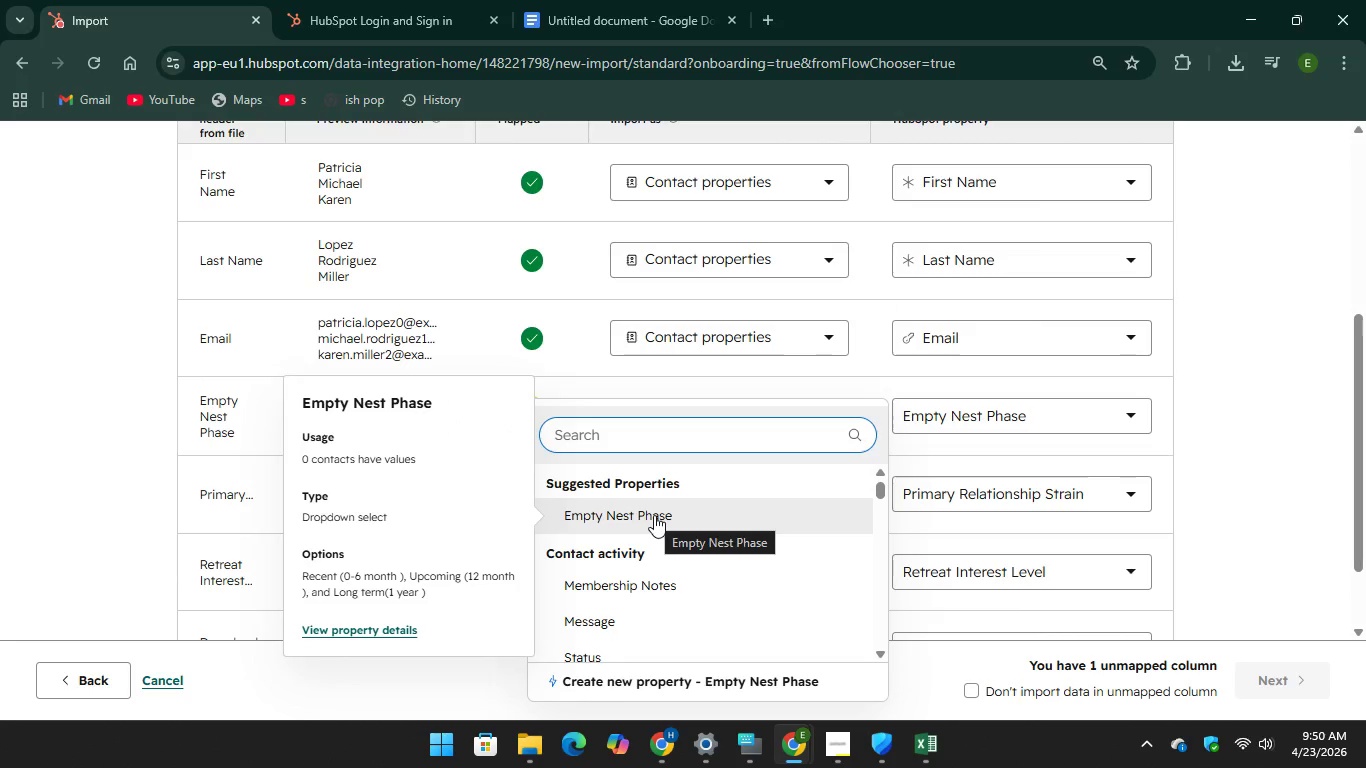 
left_click([934, 740])
 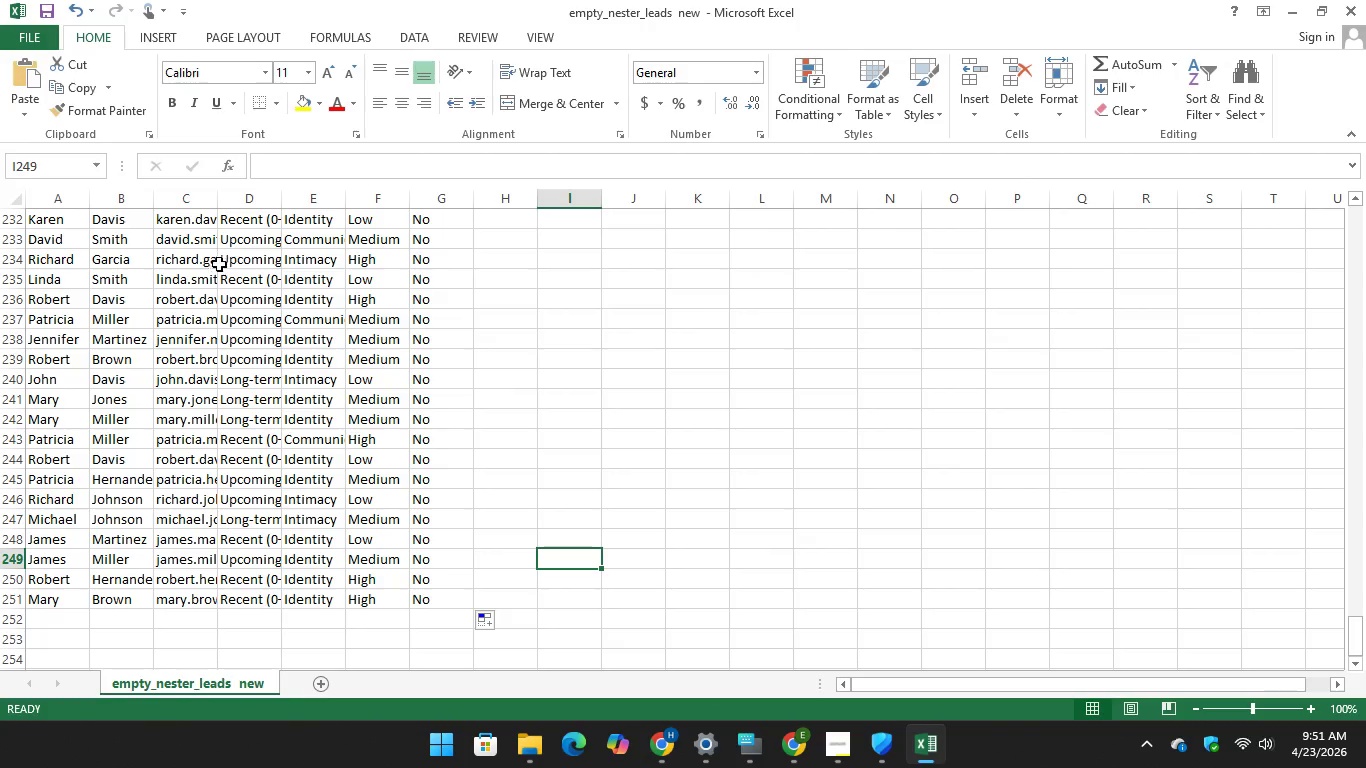 
scroll: coordinate [352, 334], scroll_direction: up, amount: 89.0
 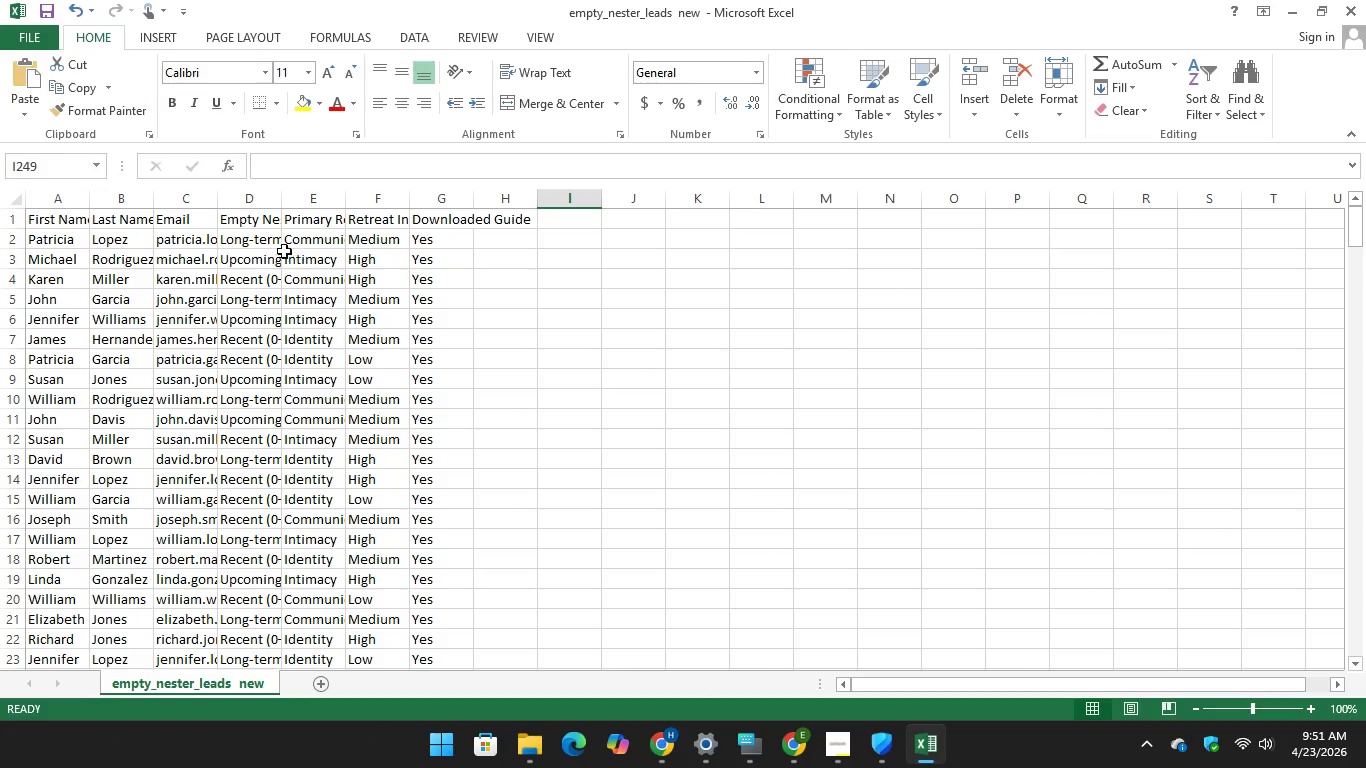 
wait(7.13)
 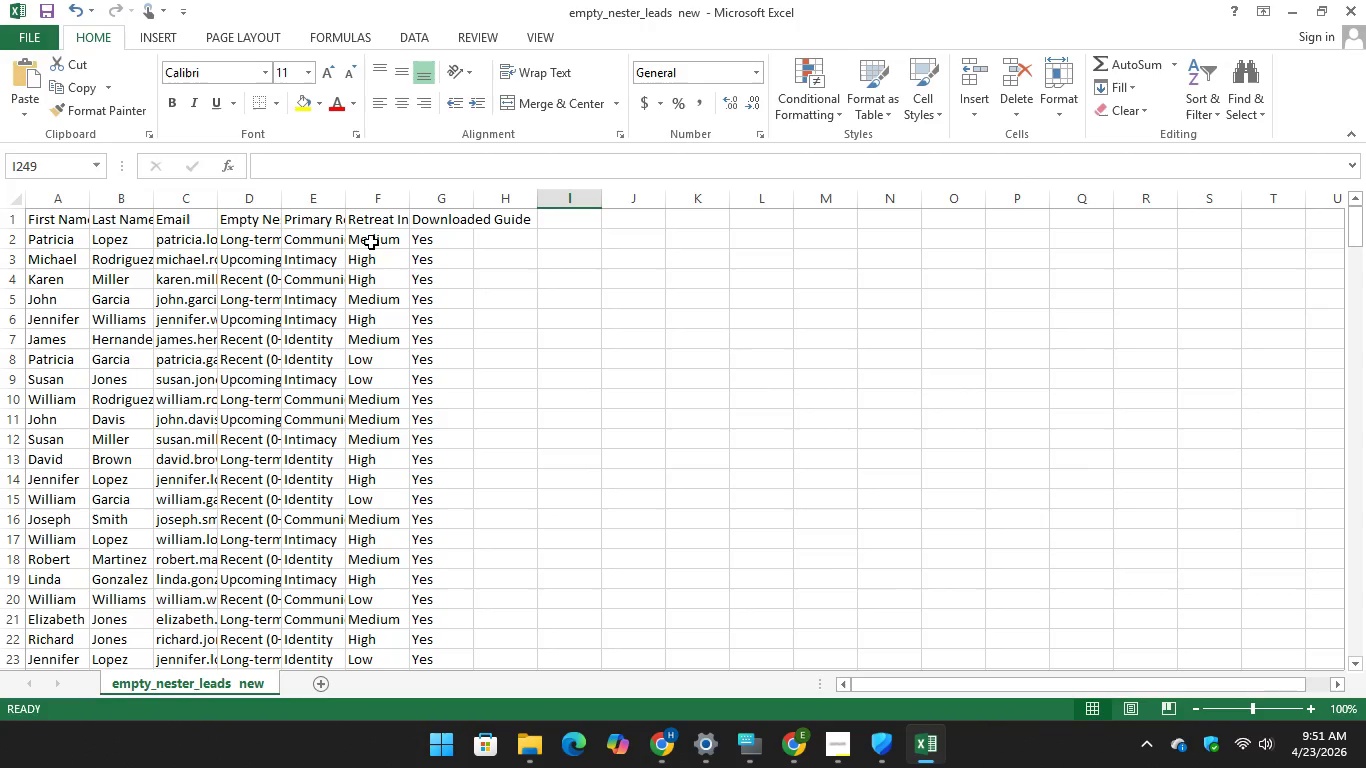 
left_click([256, 220])
 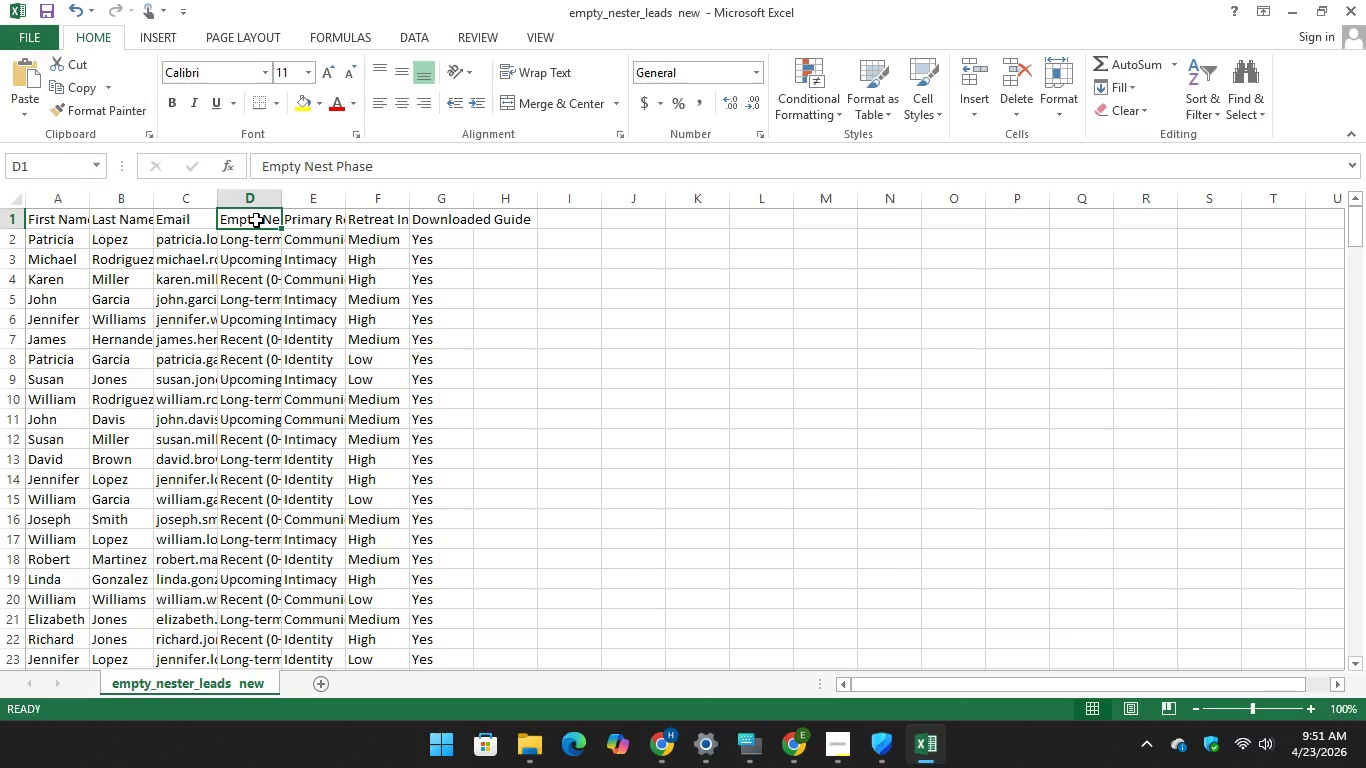 
left_click([256, 220])
 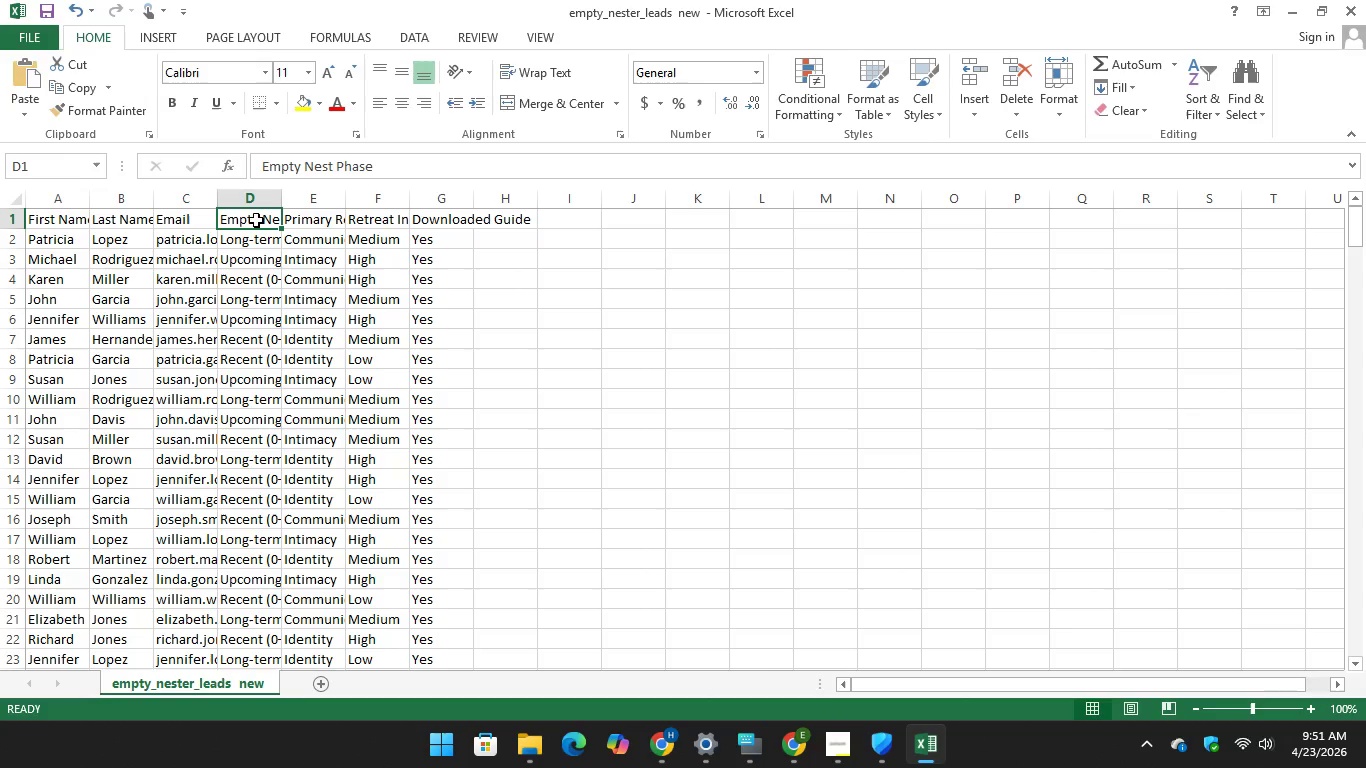 
left_click([256, 220])
 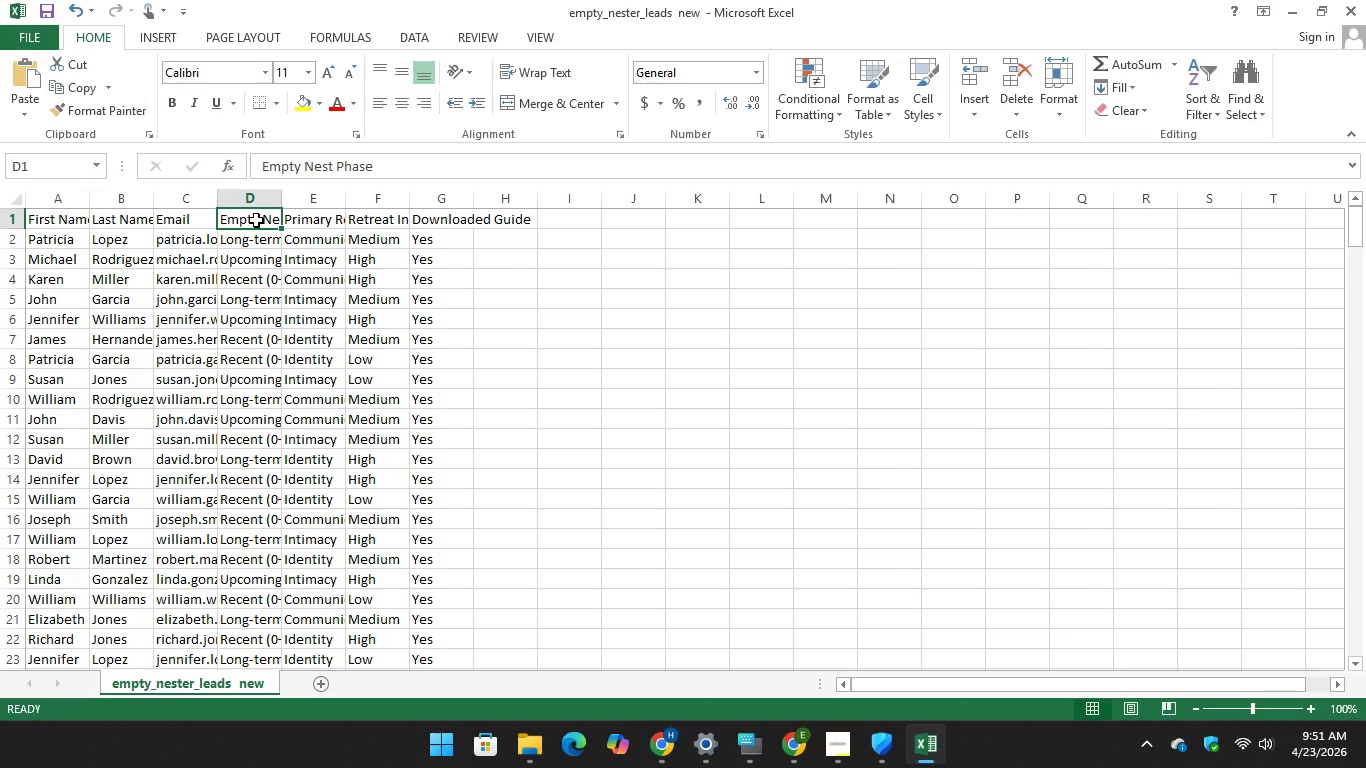 
left_click([256, 220])
 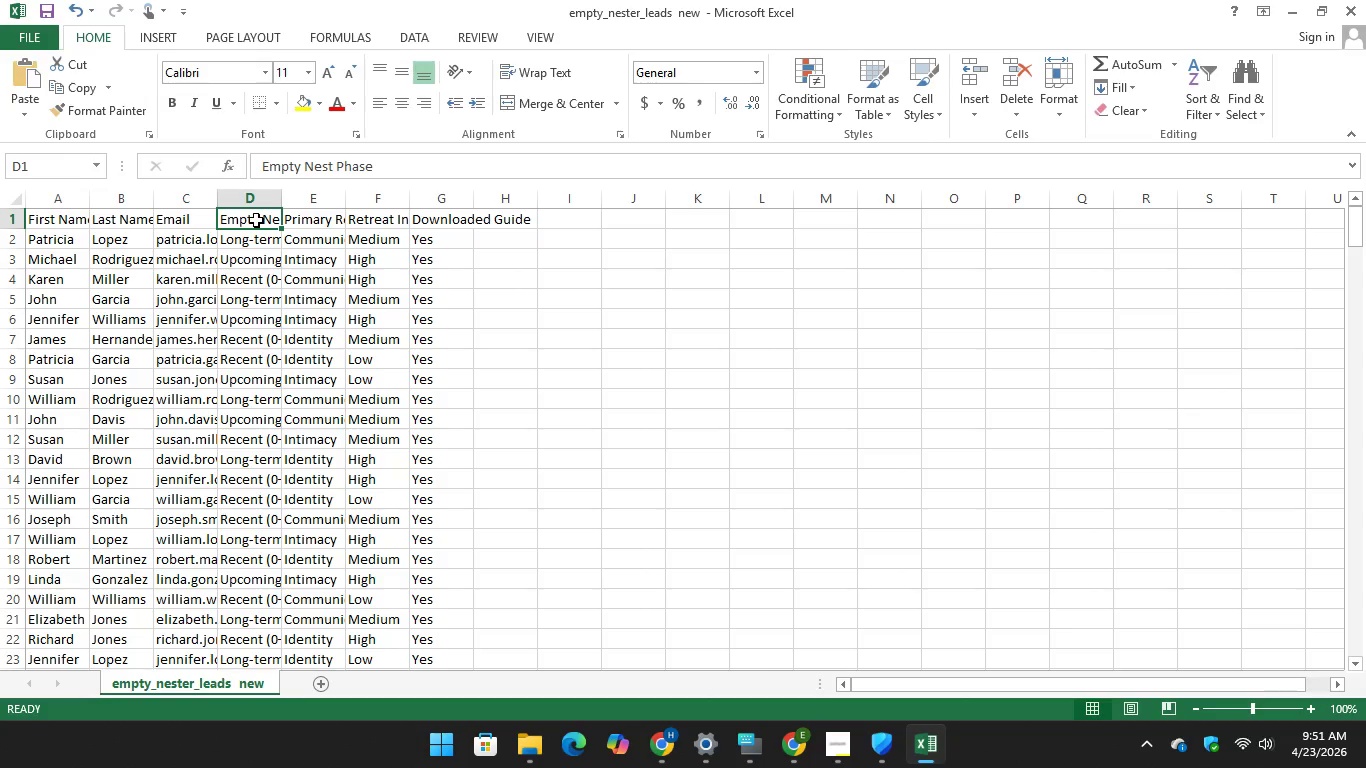 
double_click([256, 220])
 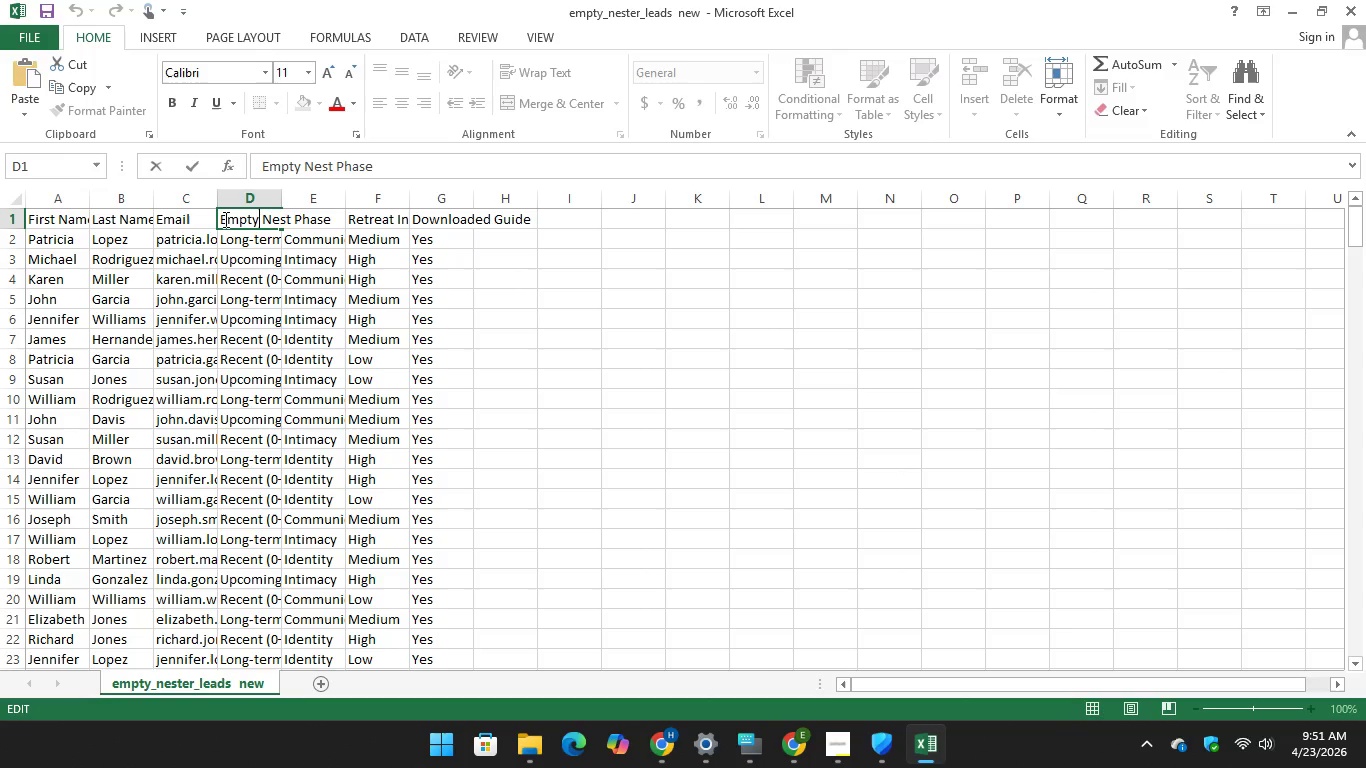 
left_click_drag(start_coordinate=[216, 221], to_coordinate=[247, 226])
 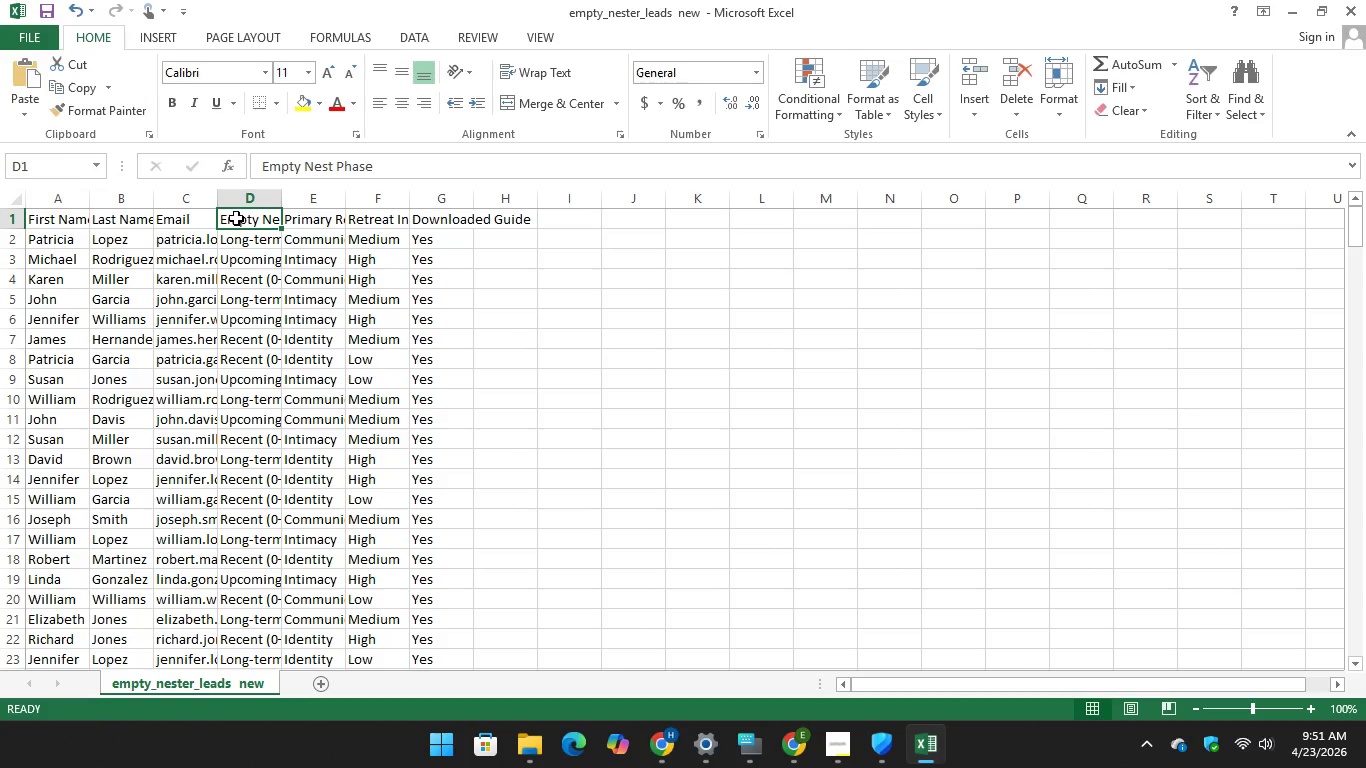 
left_click([236, 221])
 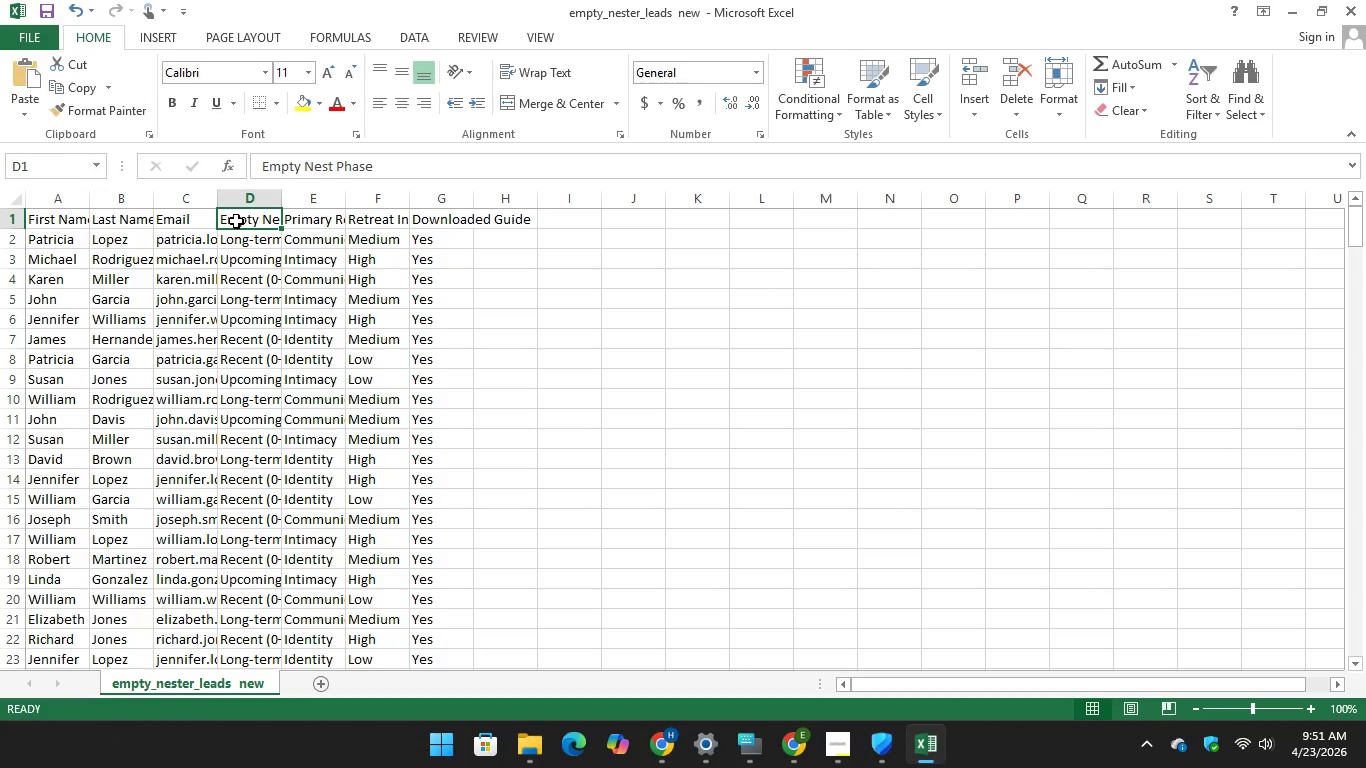 
left_click([236, 221])
 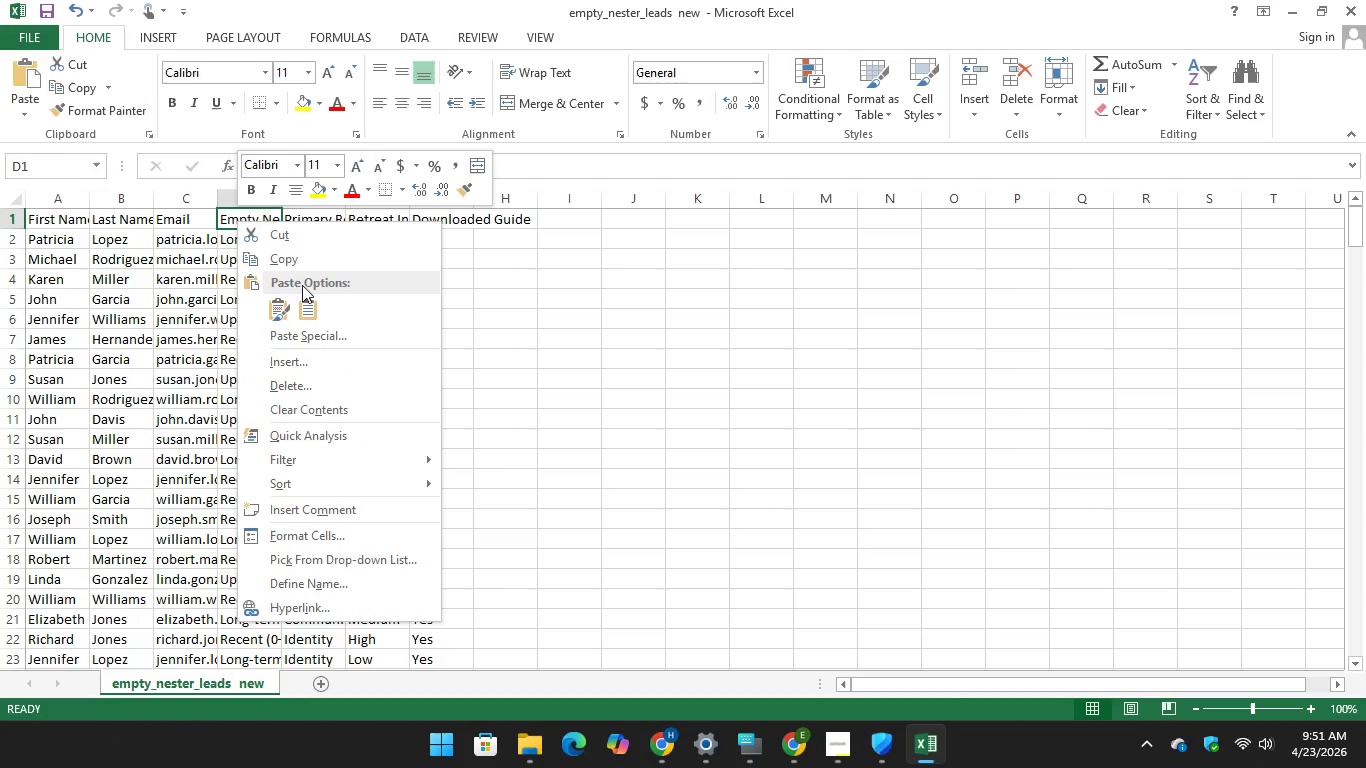 
left_click([308, 261])
 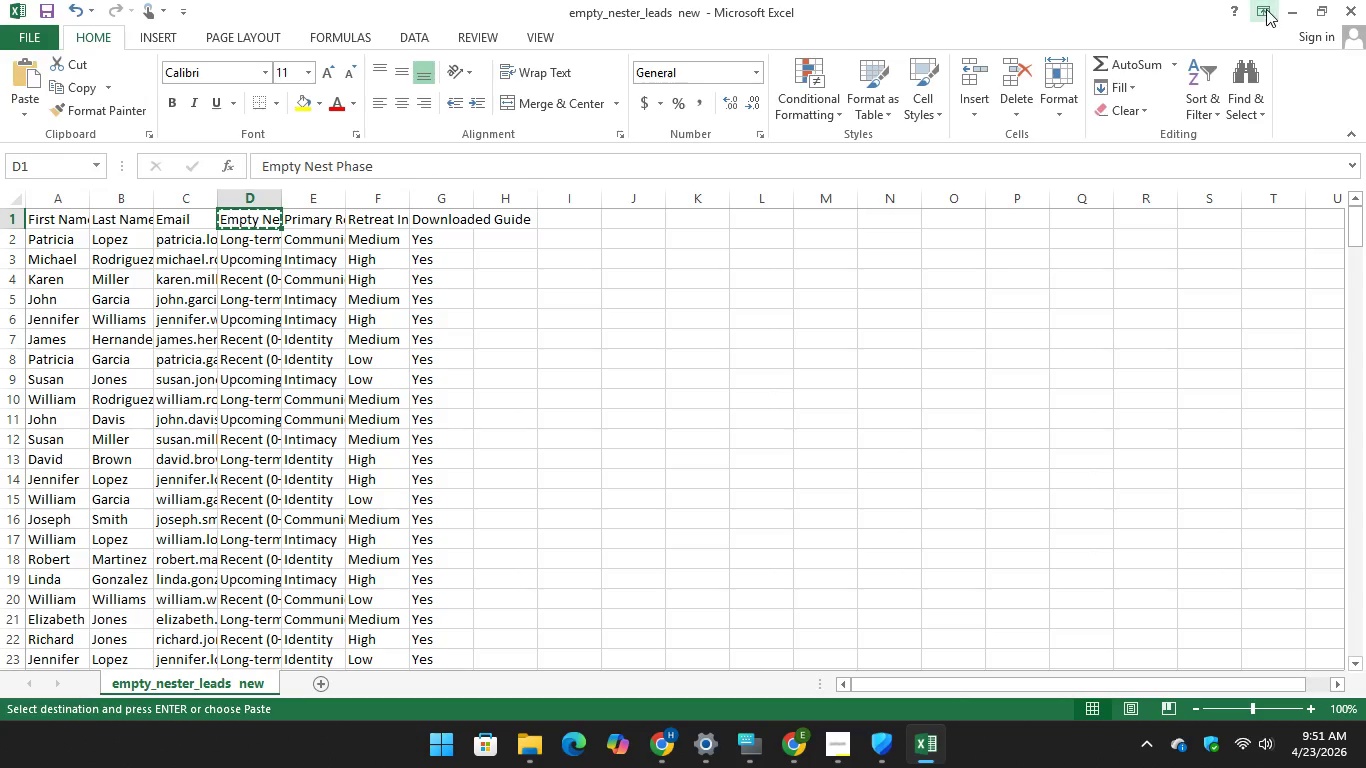 
left_click([1297, 17])
 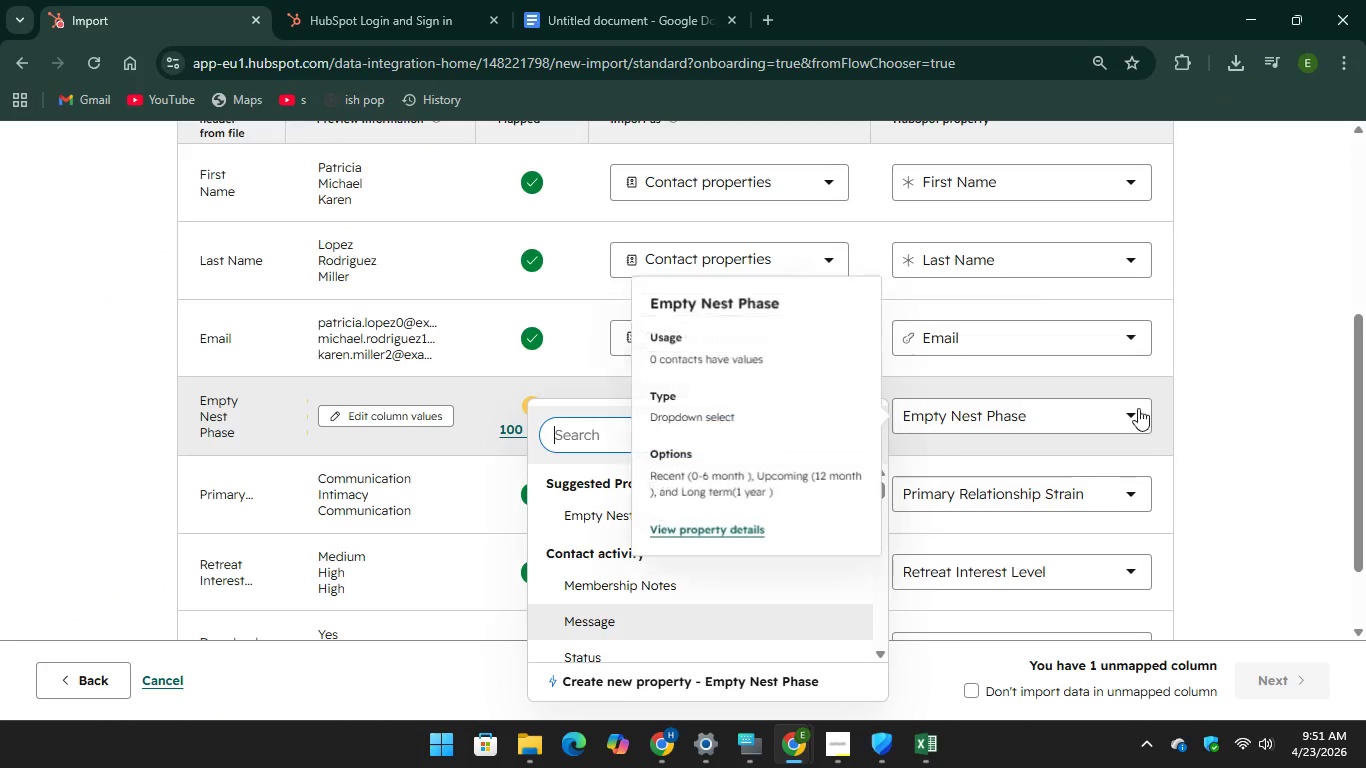 
left_click([1284, 412])
 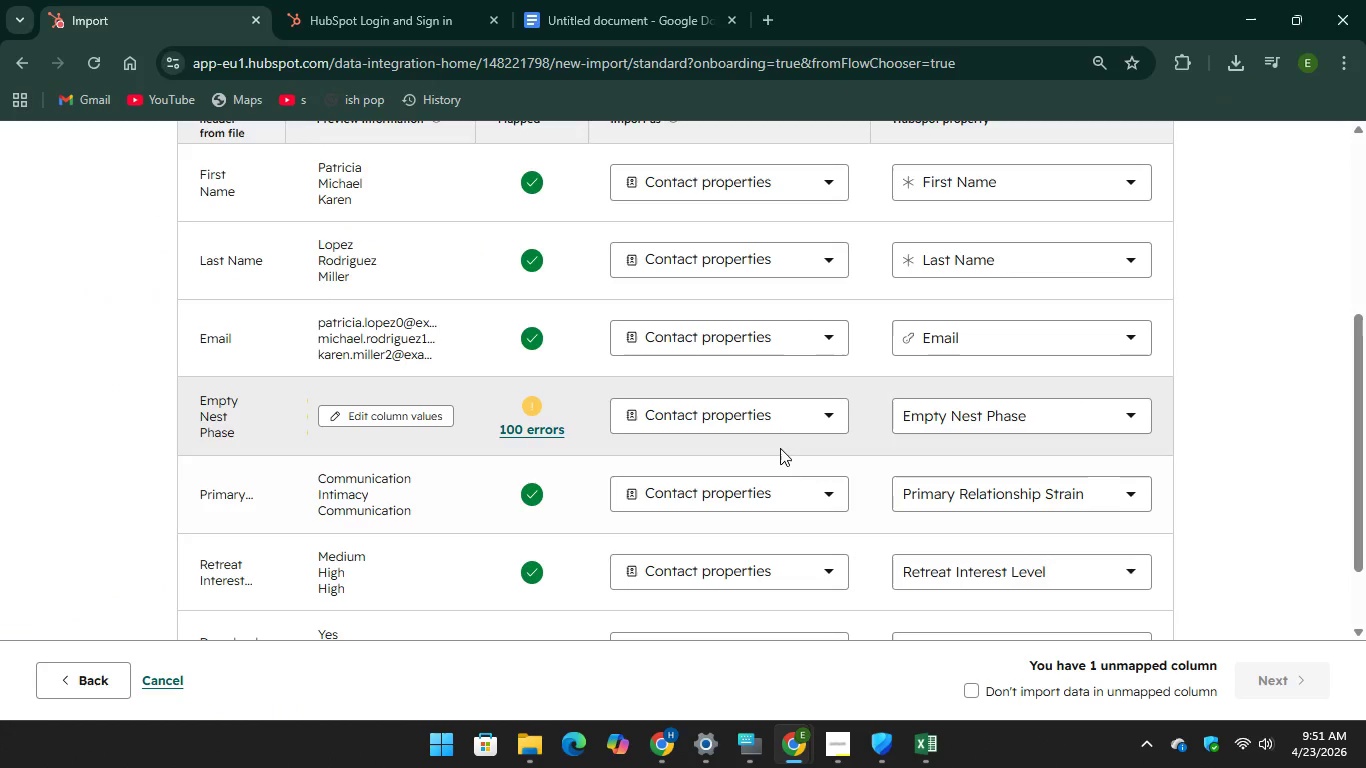 
mouse_move([934, 438])
 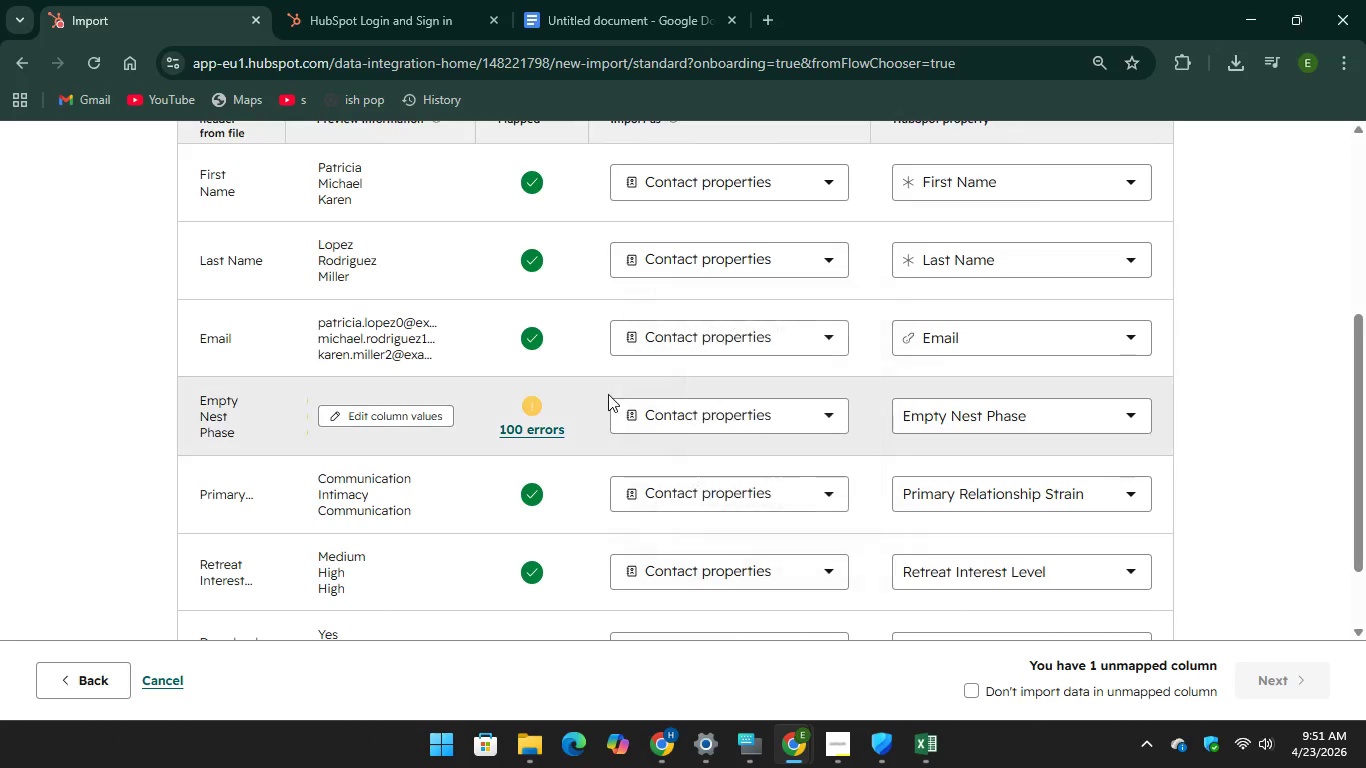 
left_click([656, 404])
 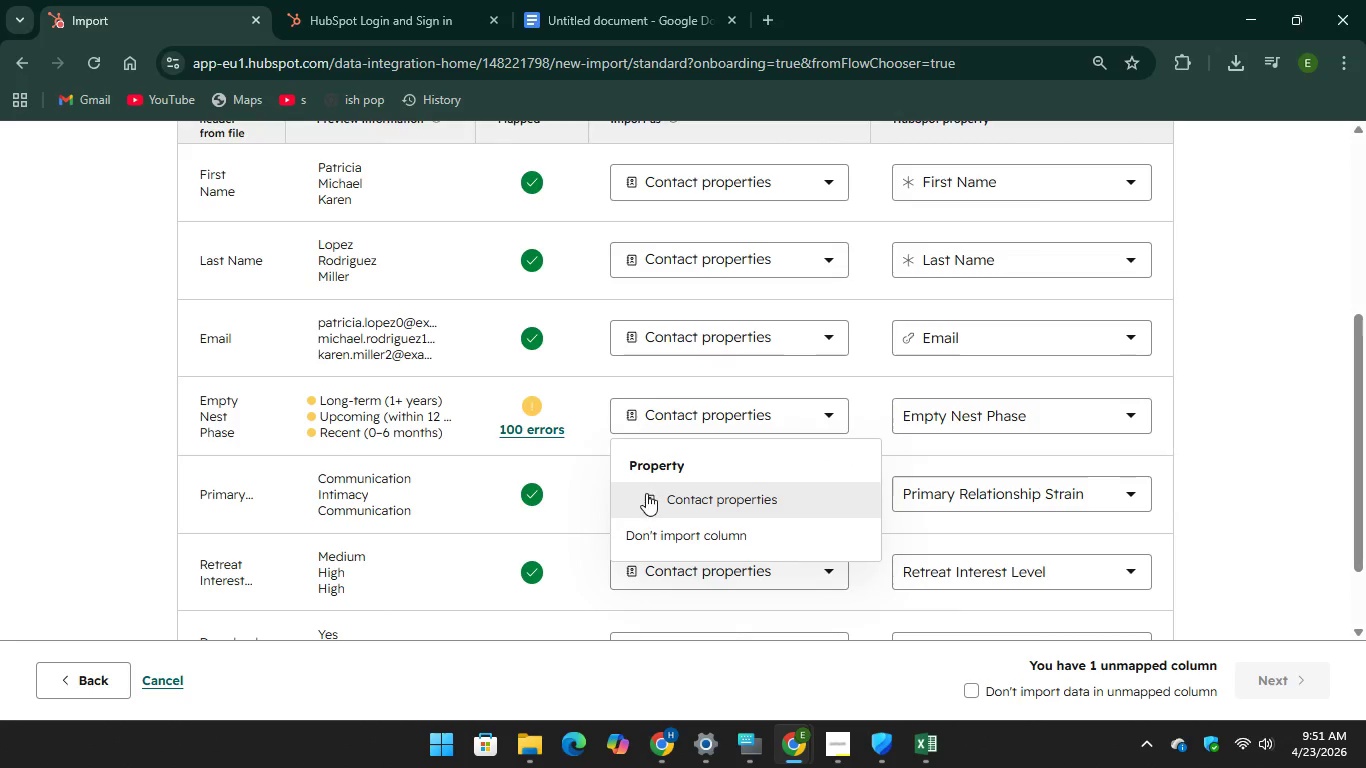 
left_click([646, 493])
 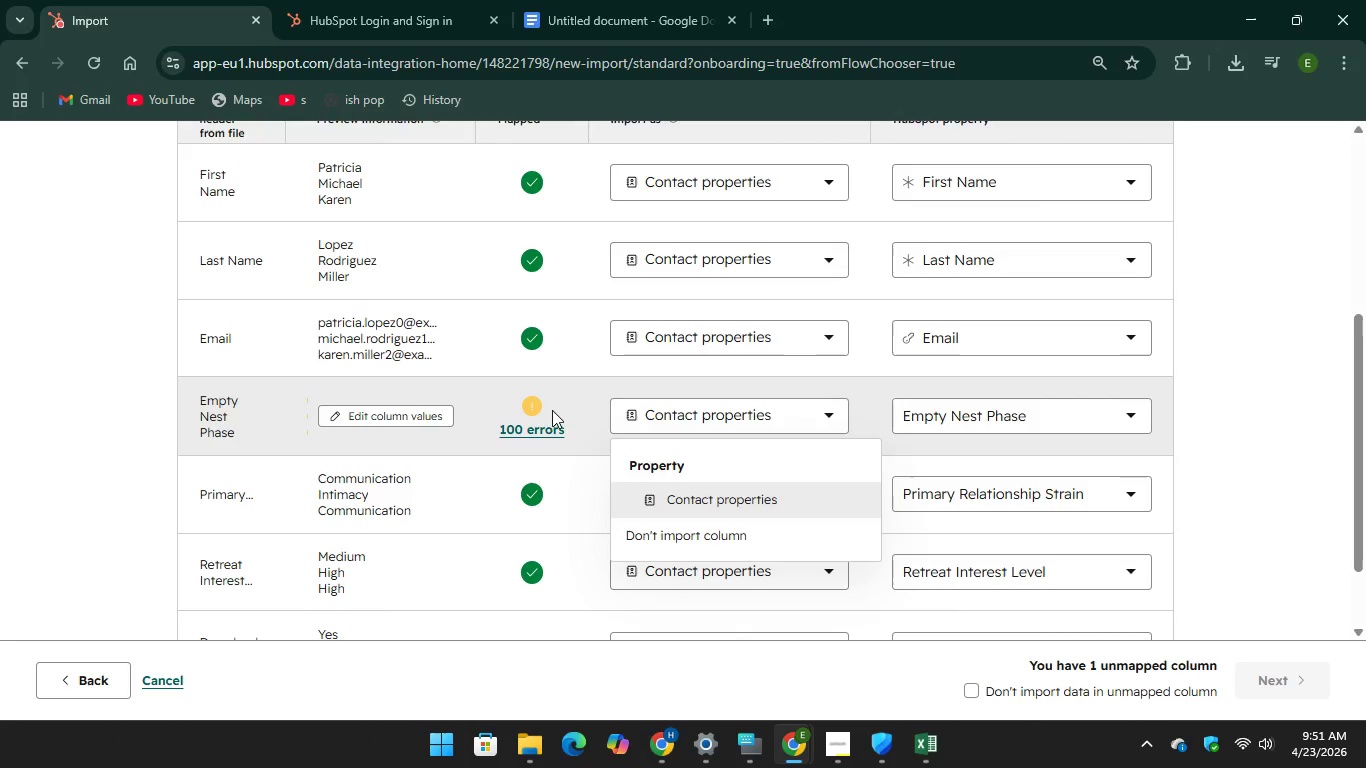 
left_click([442, 418])
 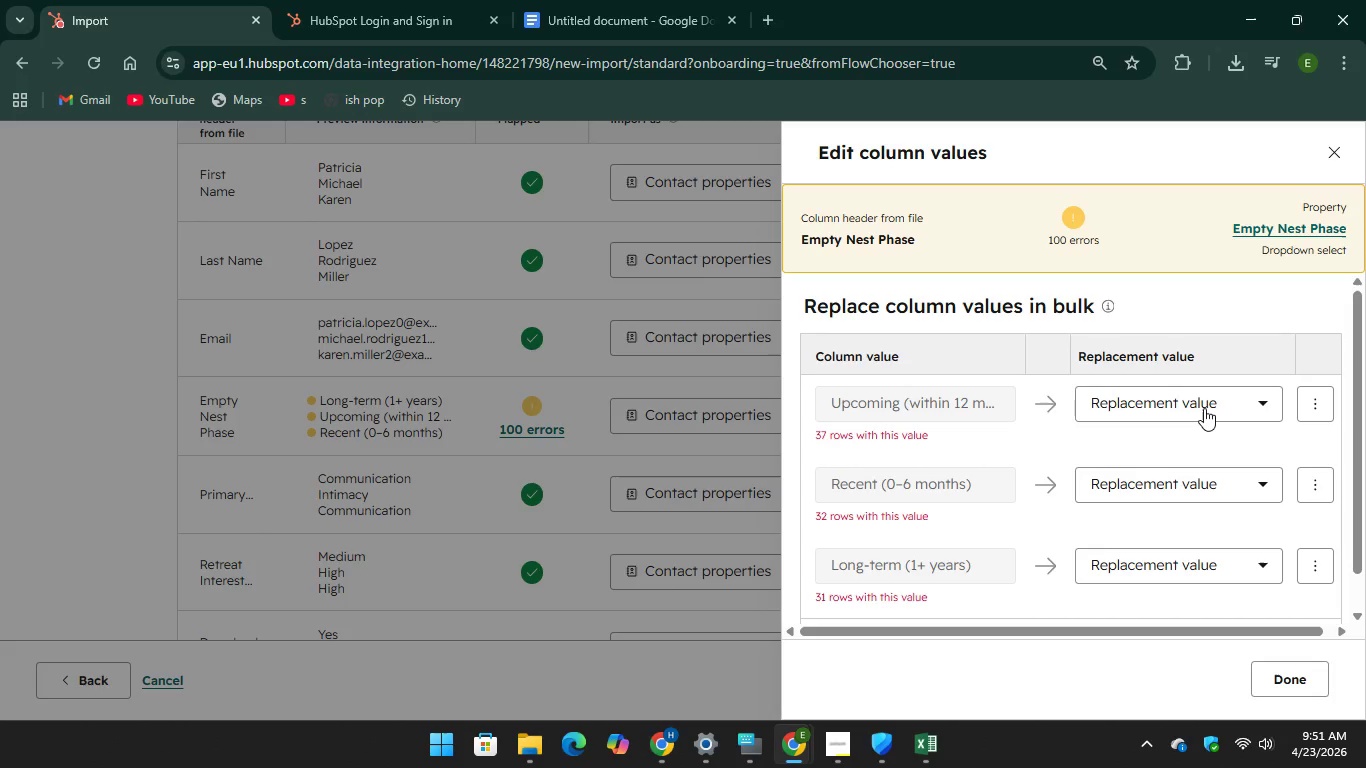 
left_click([1204, 408])
 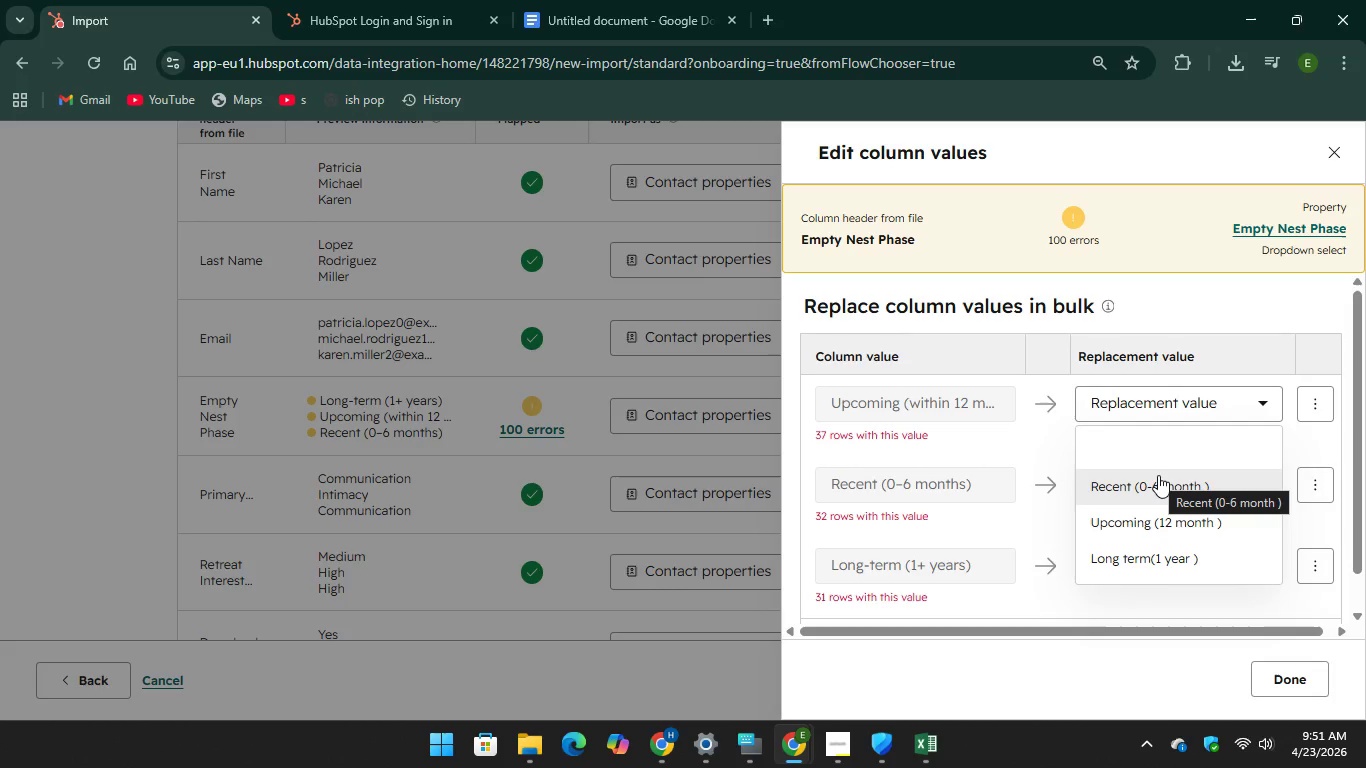 
left_click([1158, 475])
 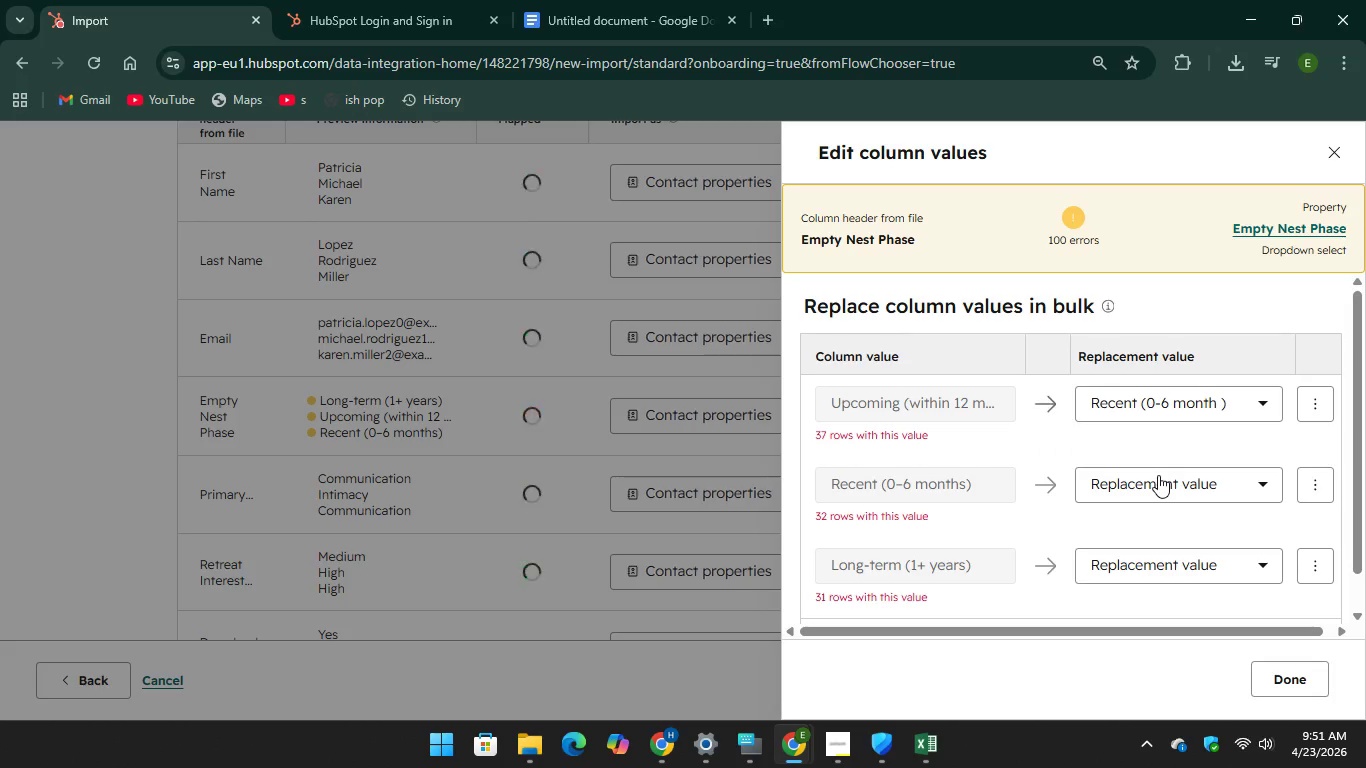 
left_click([1158, 475])
 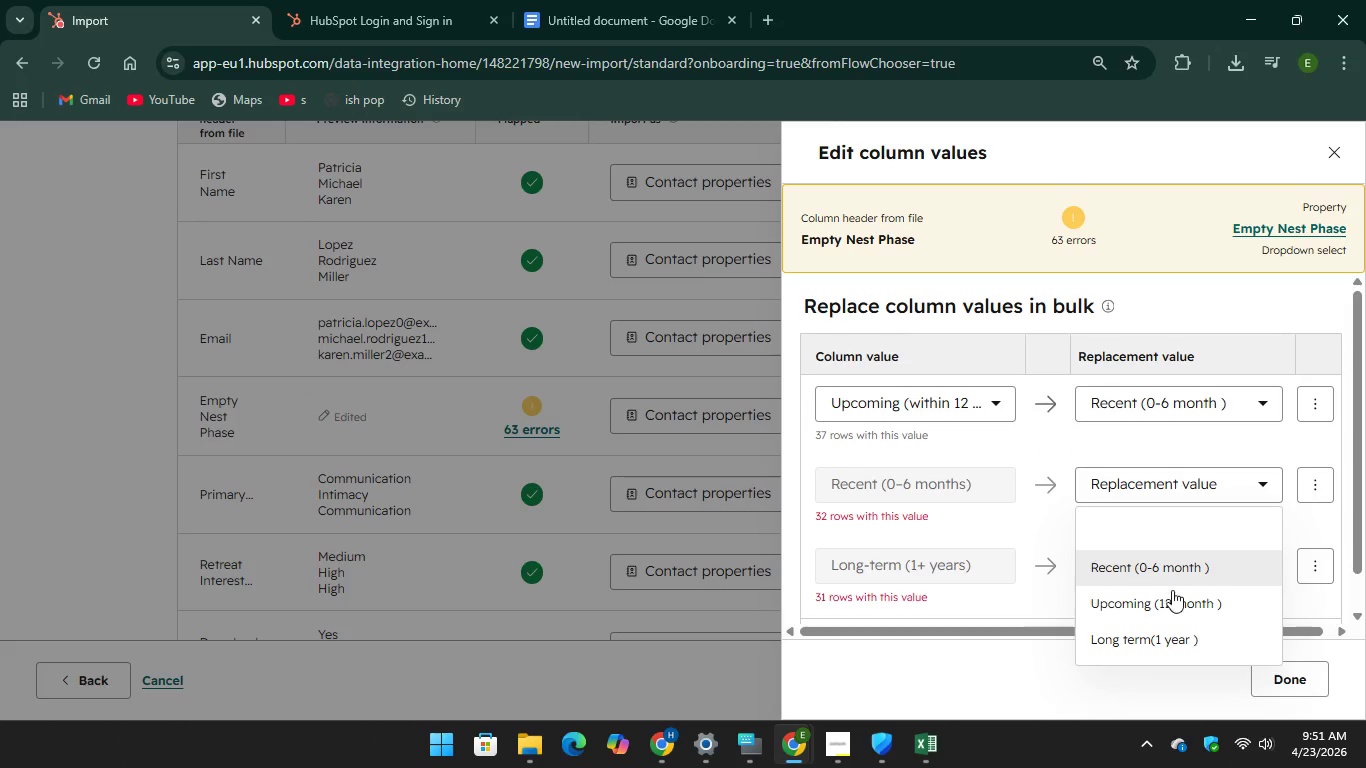 
left_click([1179, 608])
 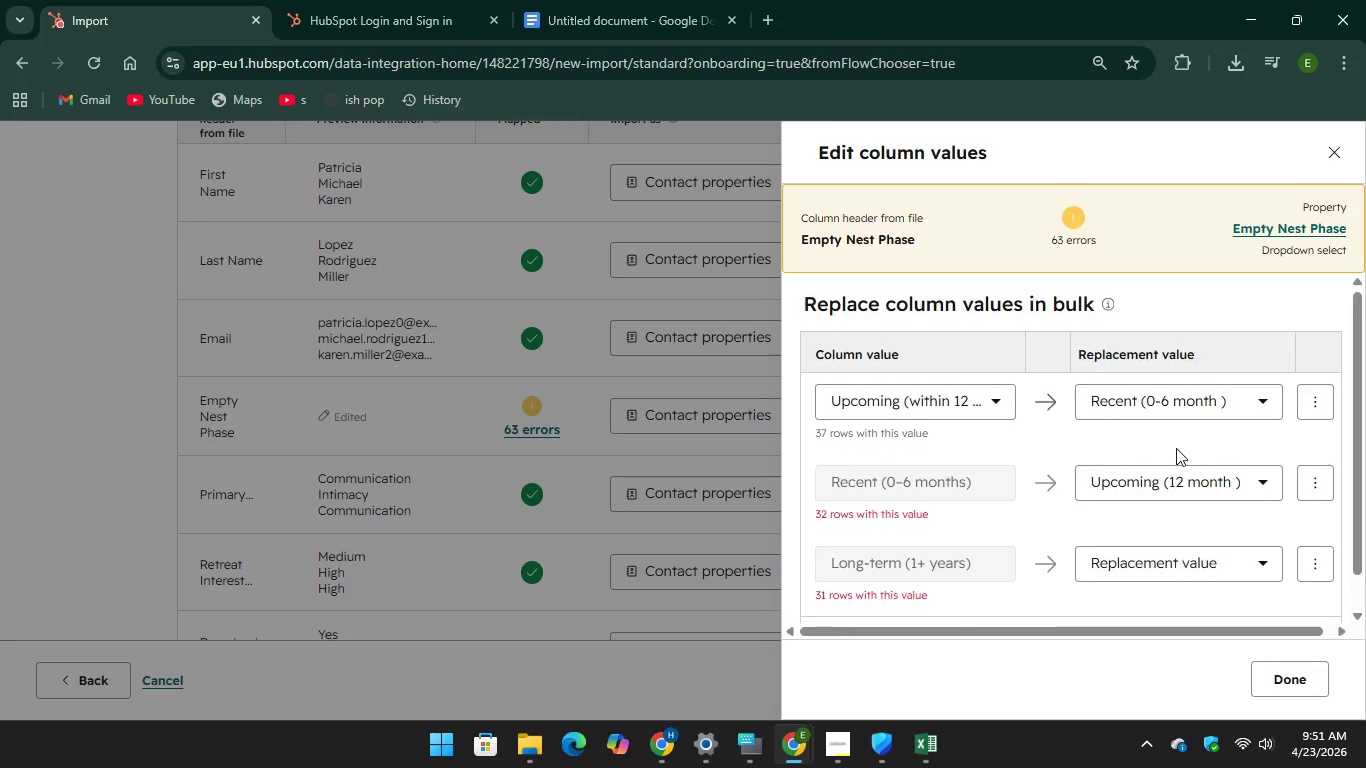 
scroll: coordinate [1176, 448], scroll_direction: down, amount: 2.0
 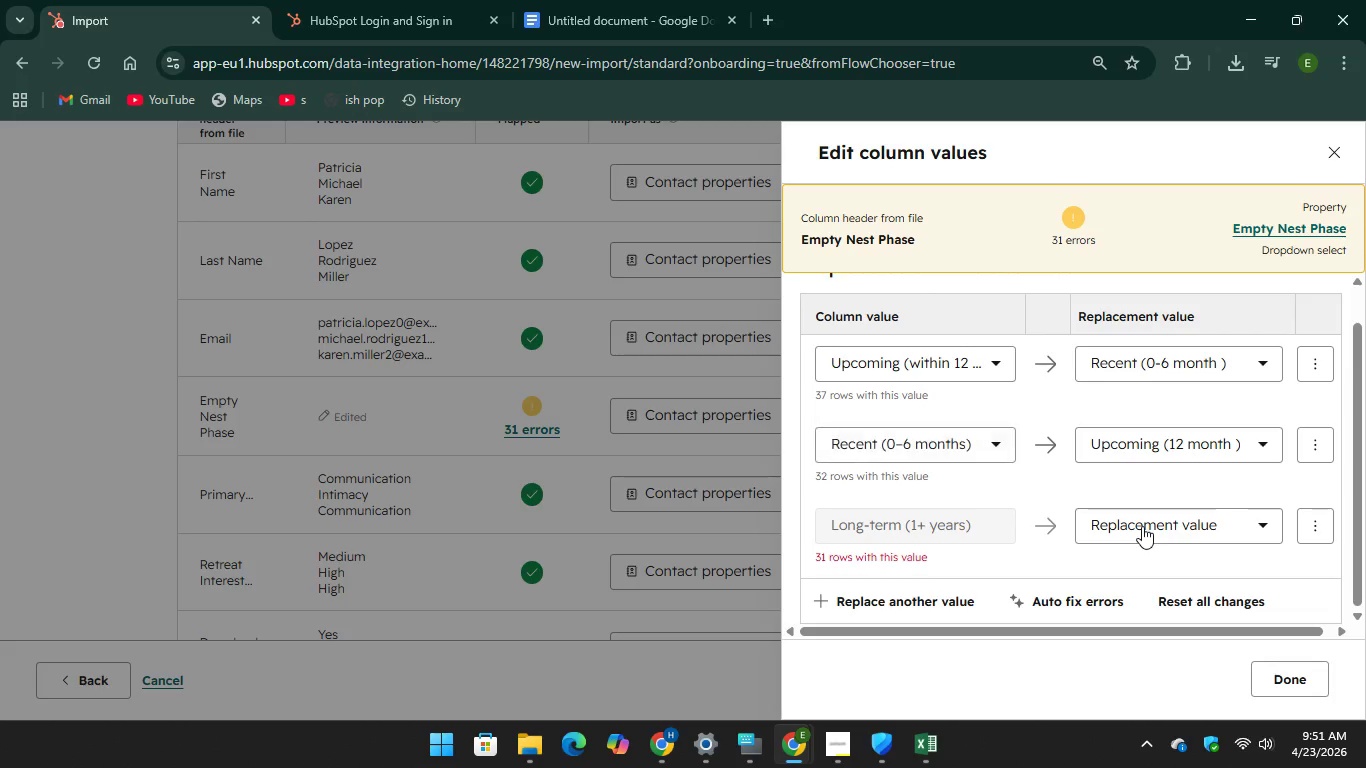 
left_click([1142, 526])
 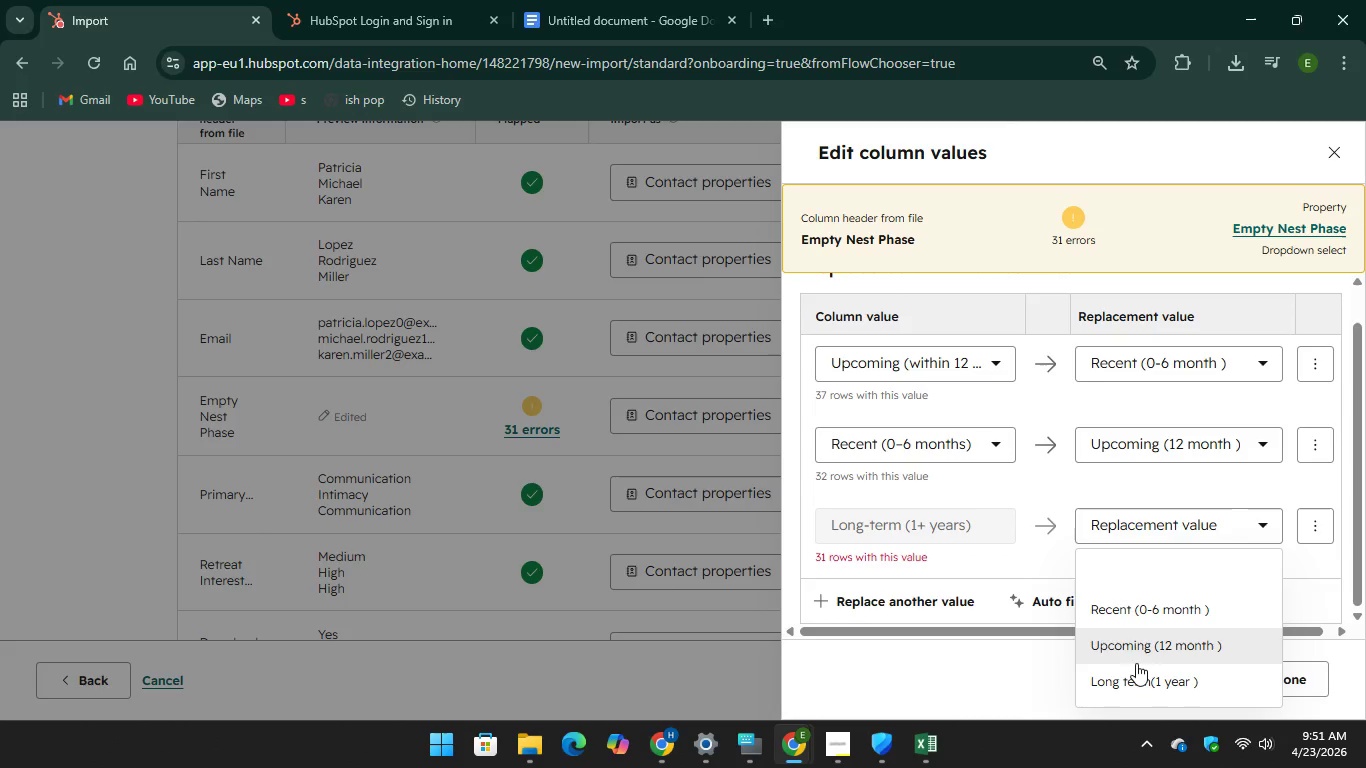 
left_click([1137, 664])
 